 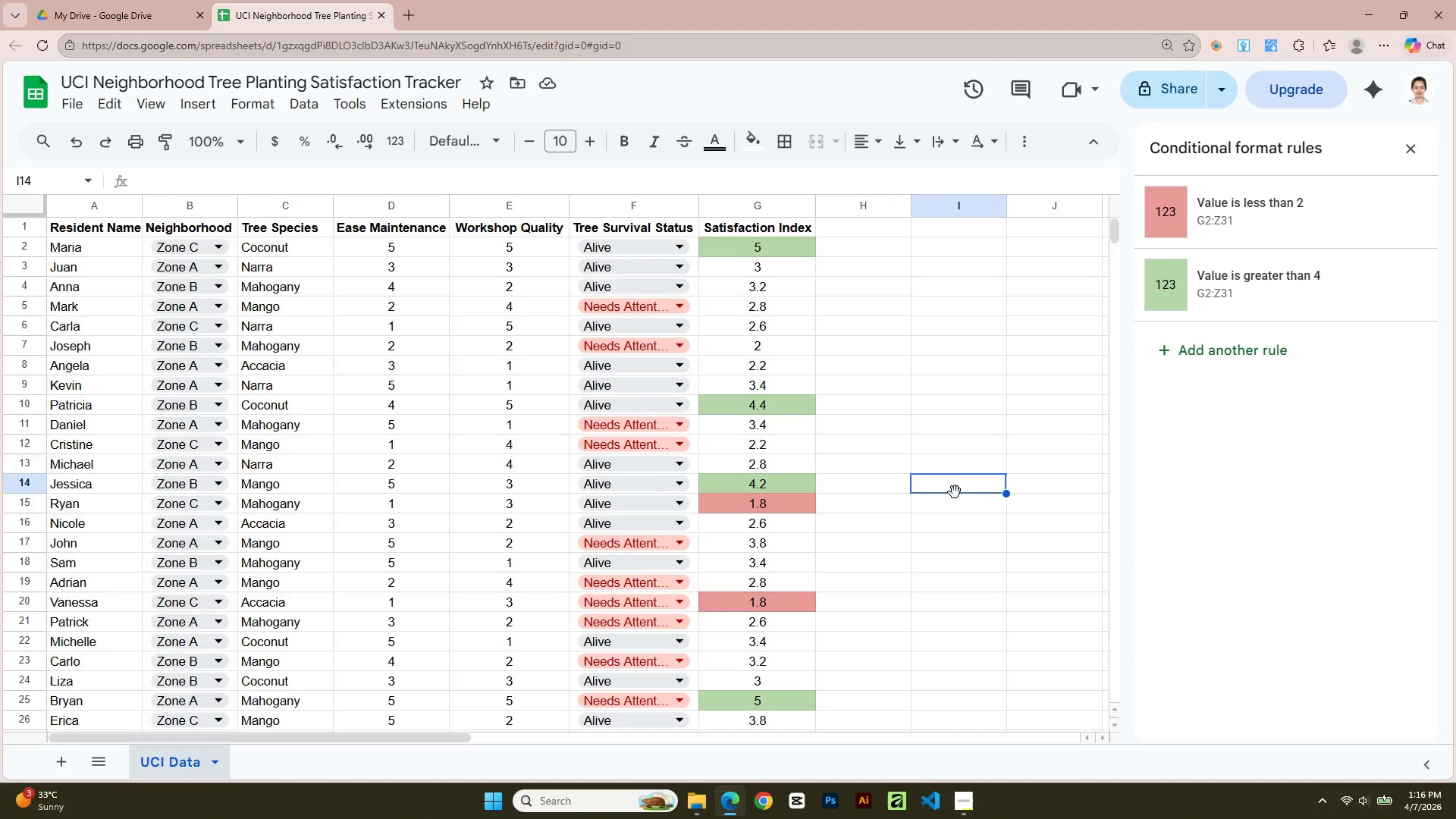 
scroll: coordinate [1249, 394], scroll_direction: down, amount: 1.0
 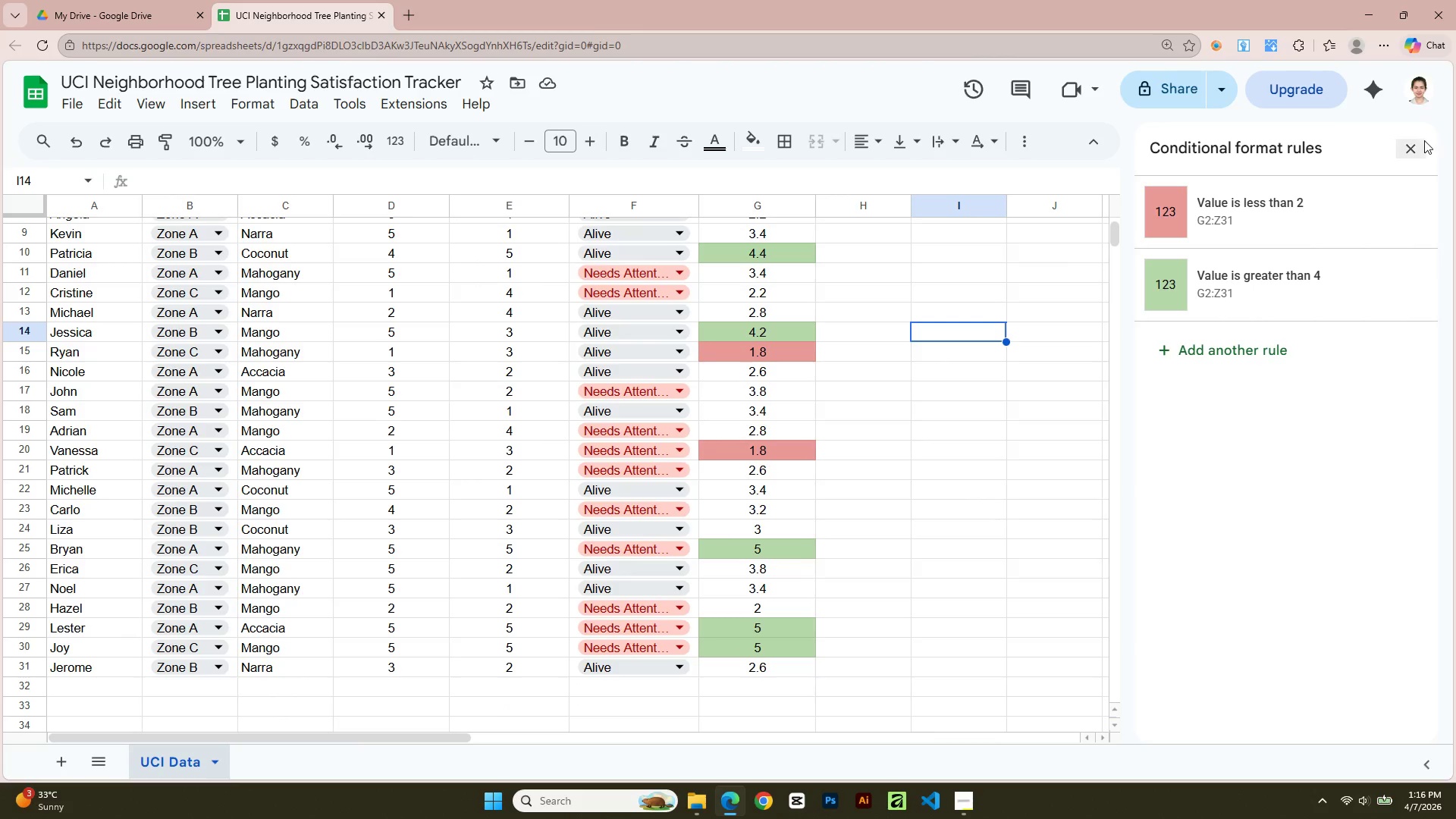 
left_click([1419, 147])
 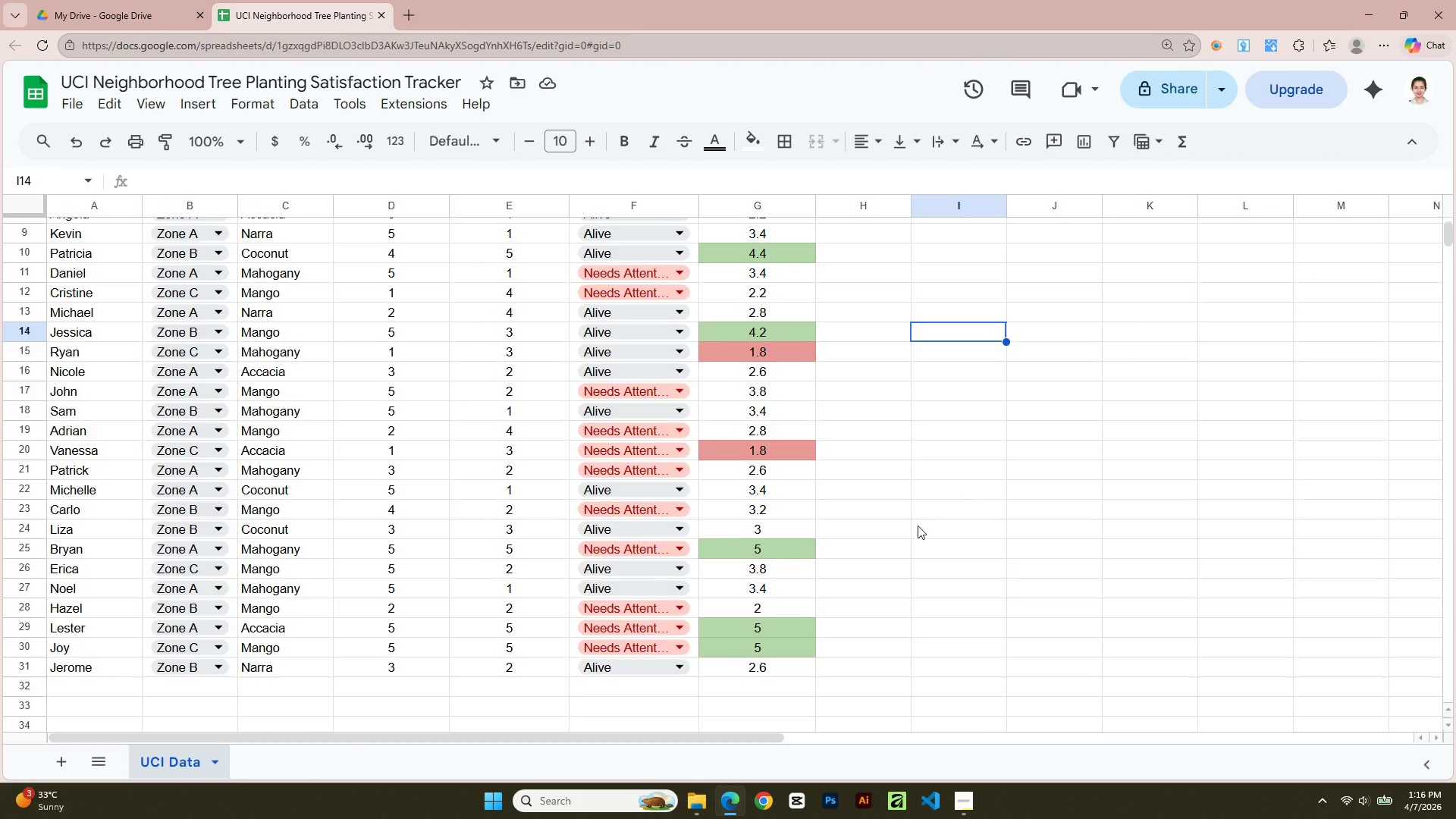 
scroll: coordinate [890, 554], scroll_direction: up, amount: 1.0
 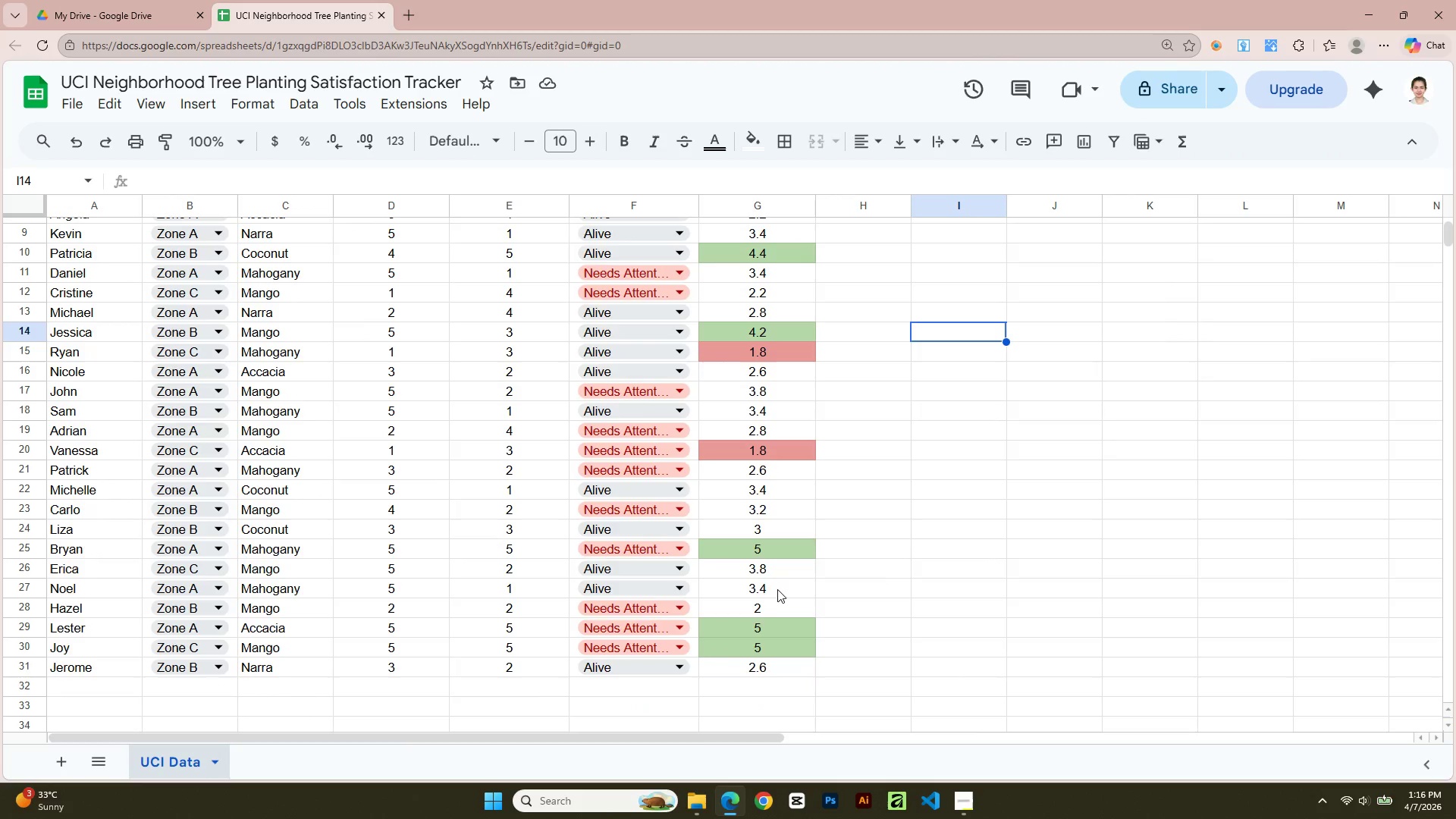 
left_click([766, 556])
 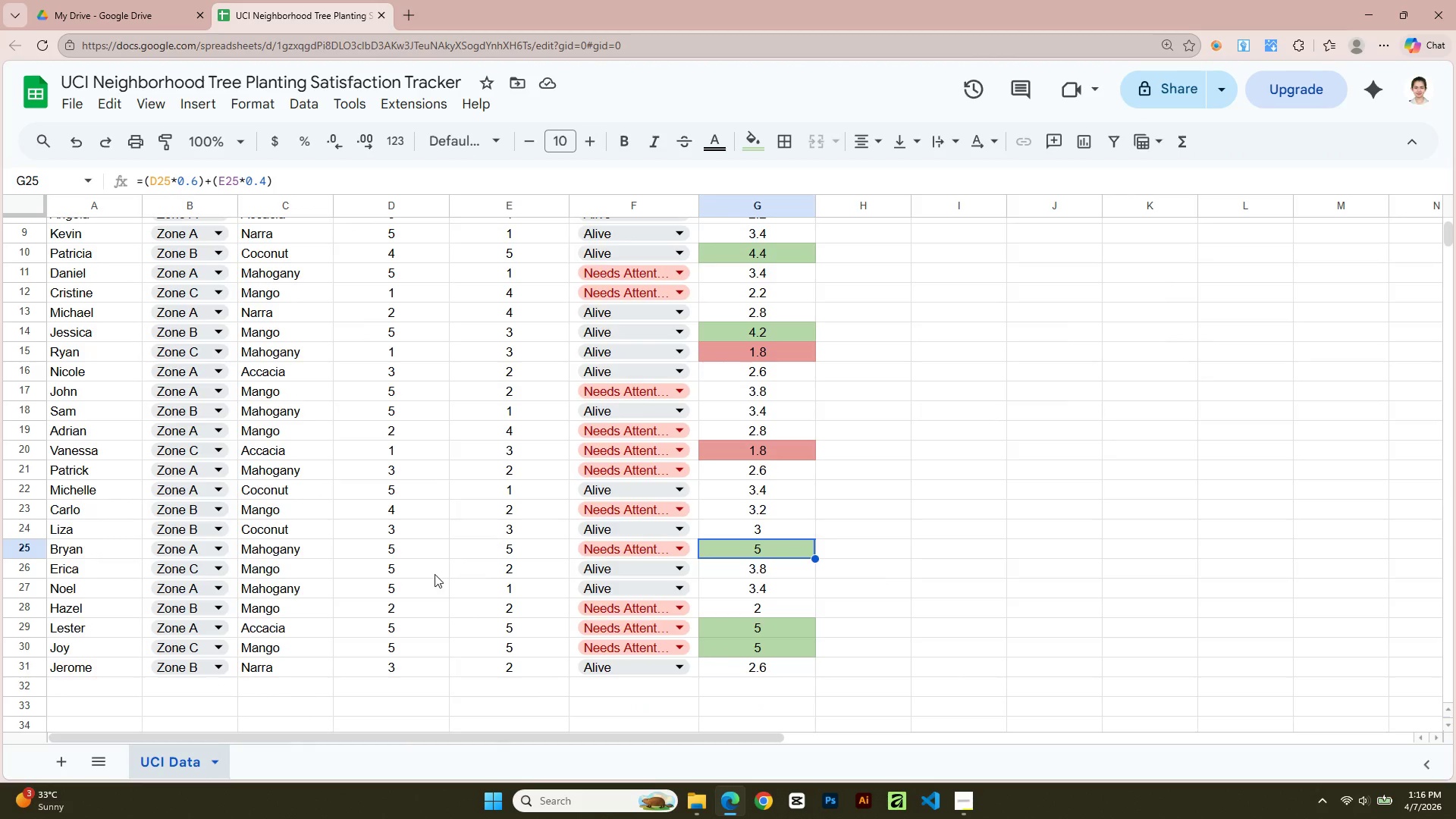 
left_click([435, 574])
 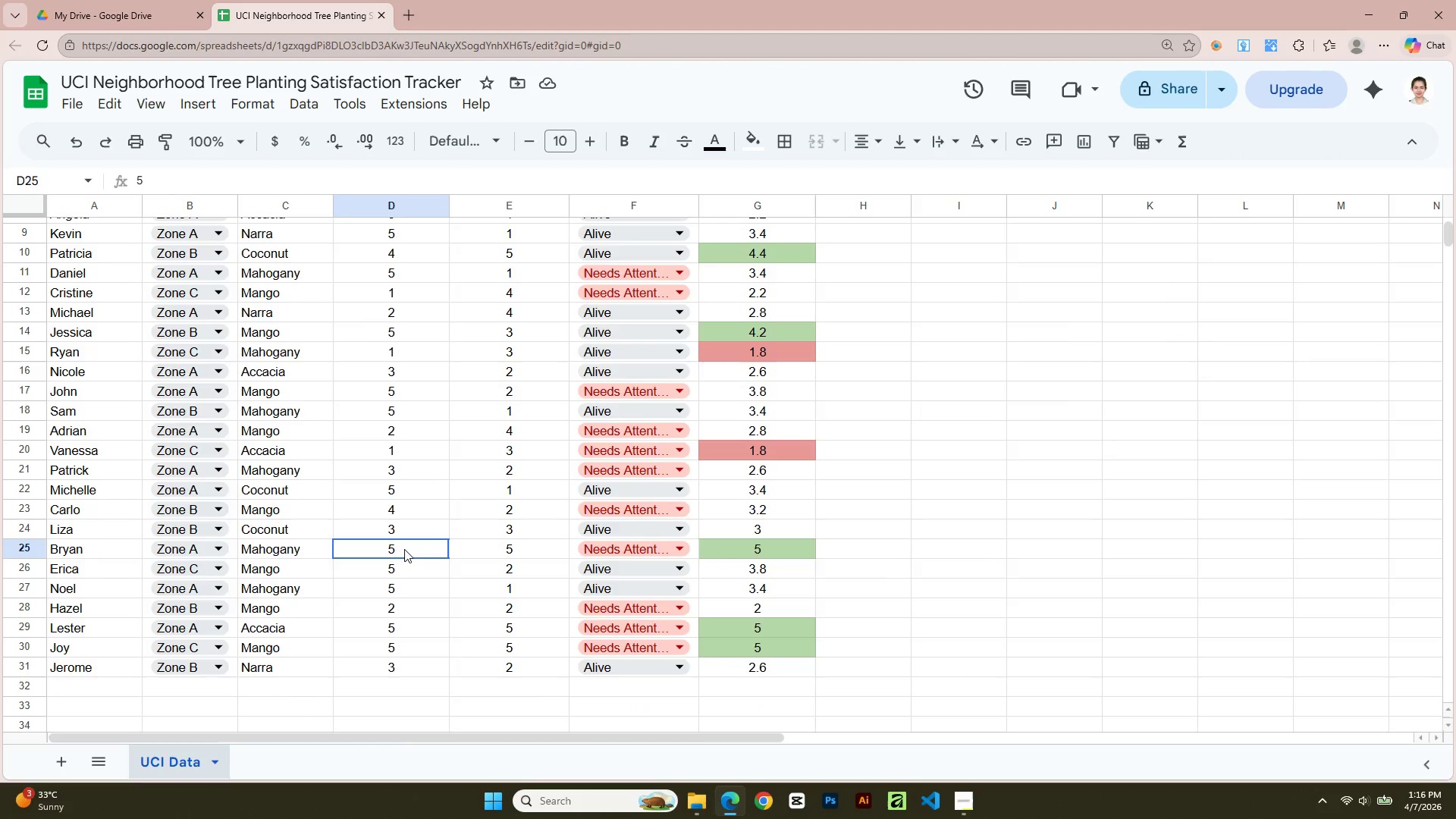 
double_click([404, 549])
 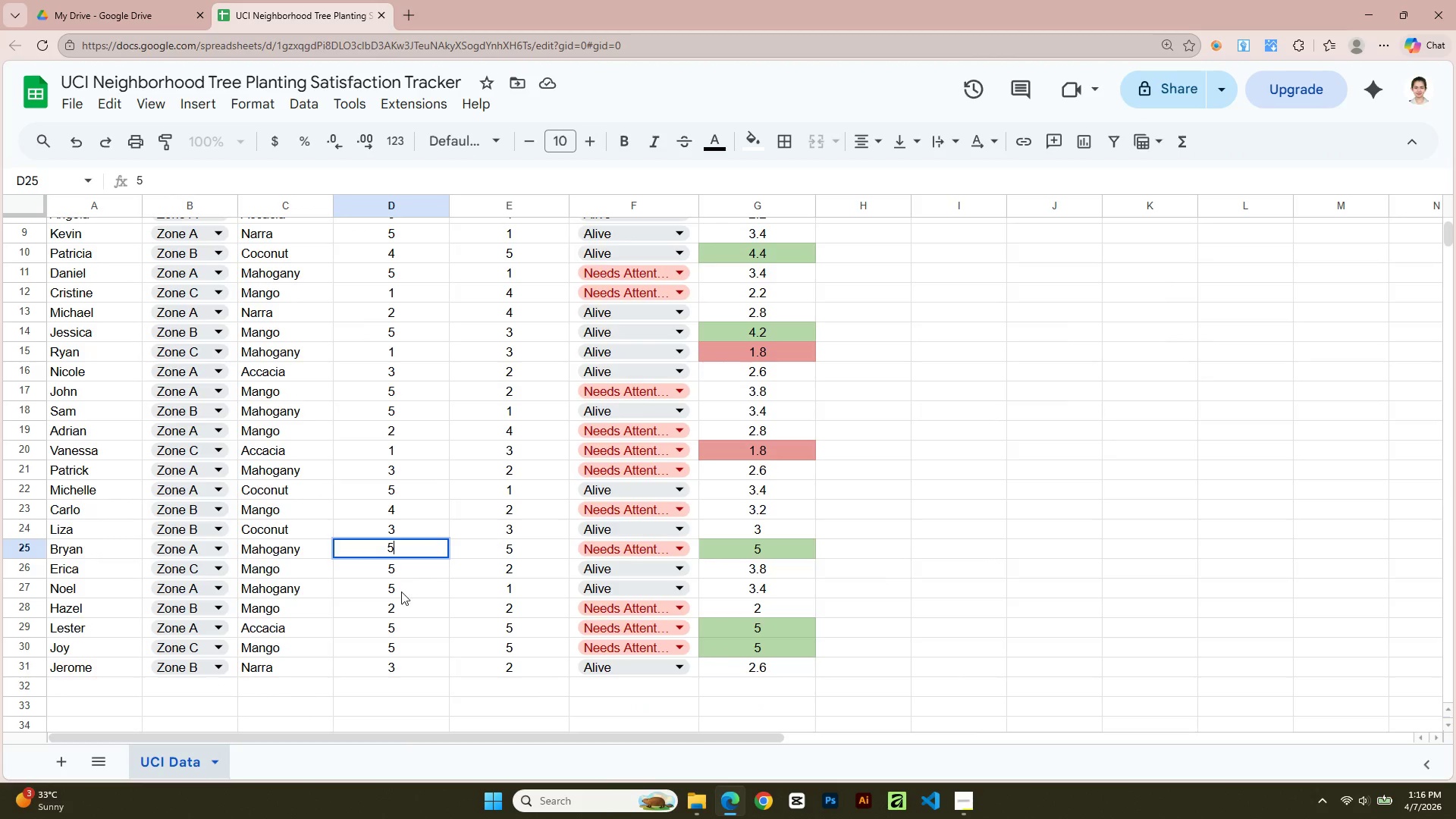 
left_click([401, 596])
 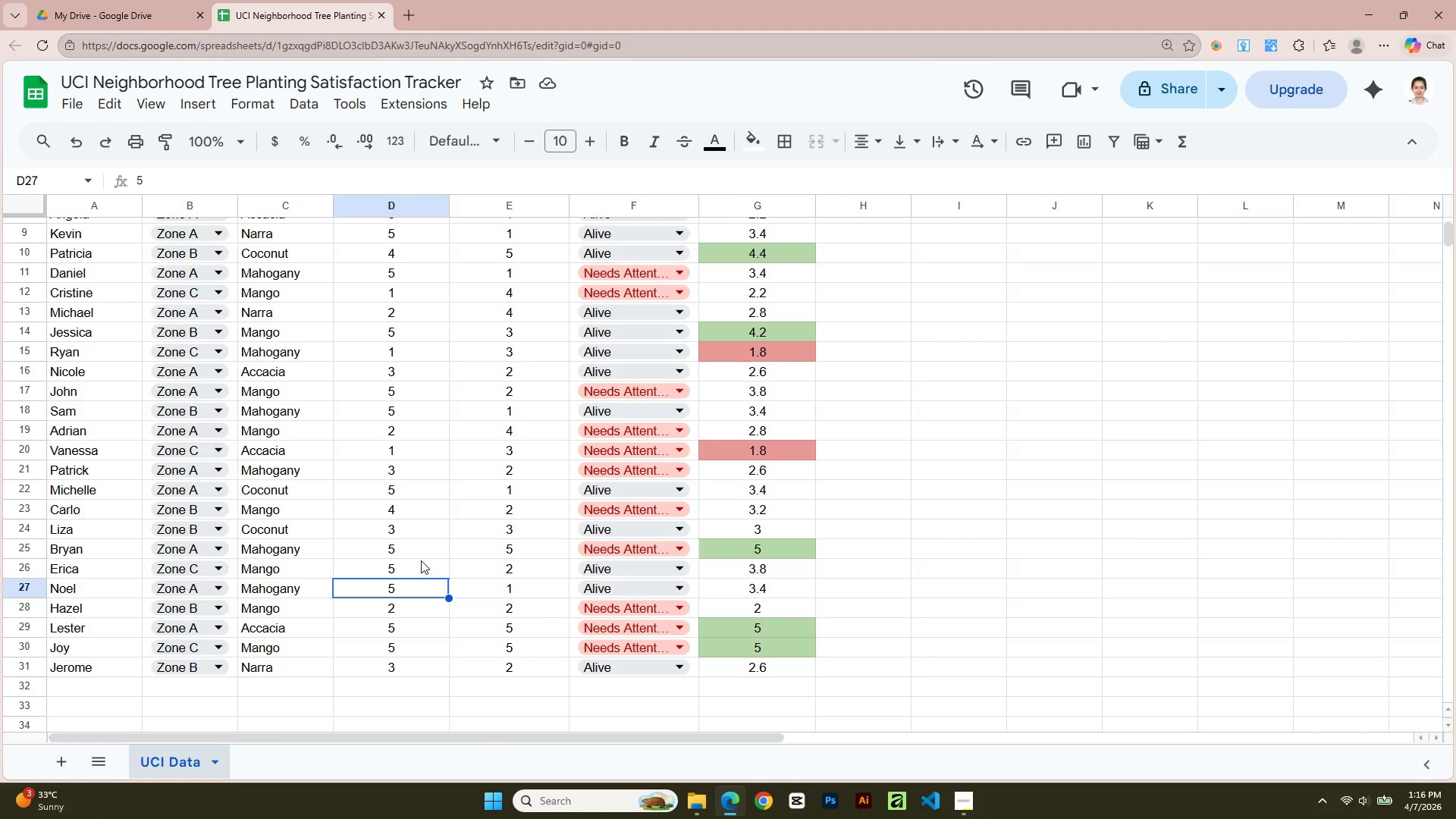 
double_click([413, 550])
 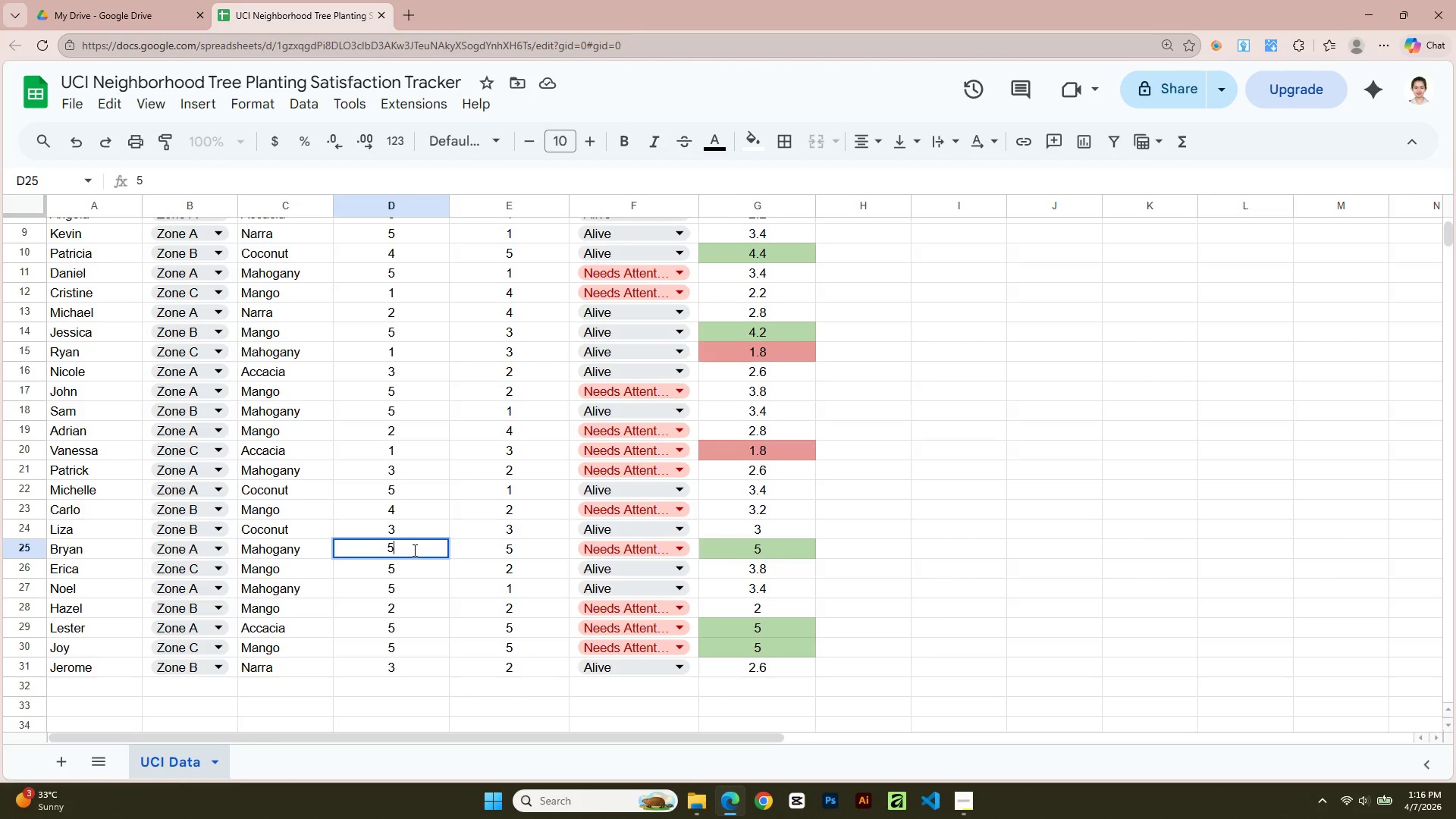 
triple_click([413, 550])
 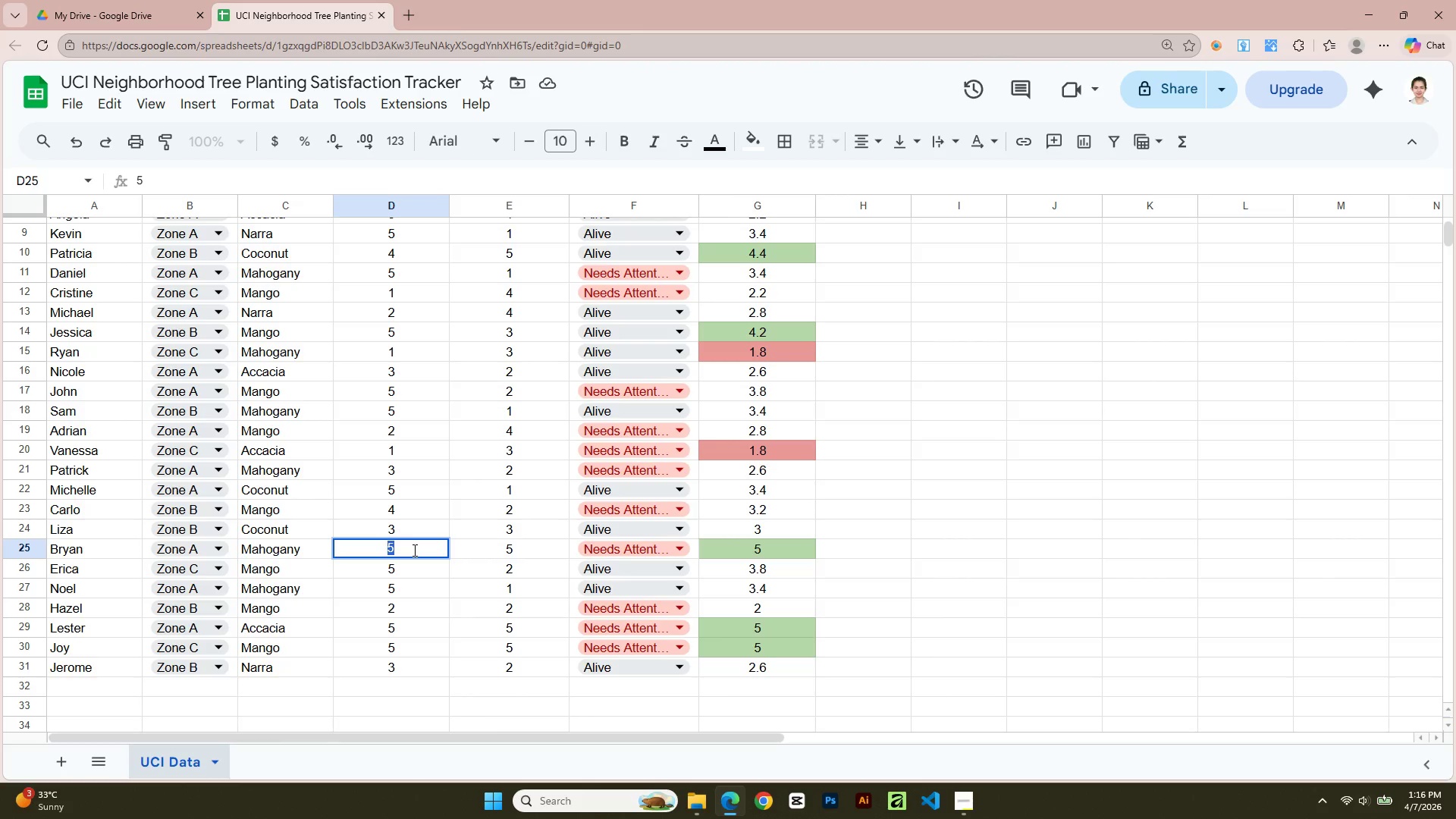 
key(Numpad1)
 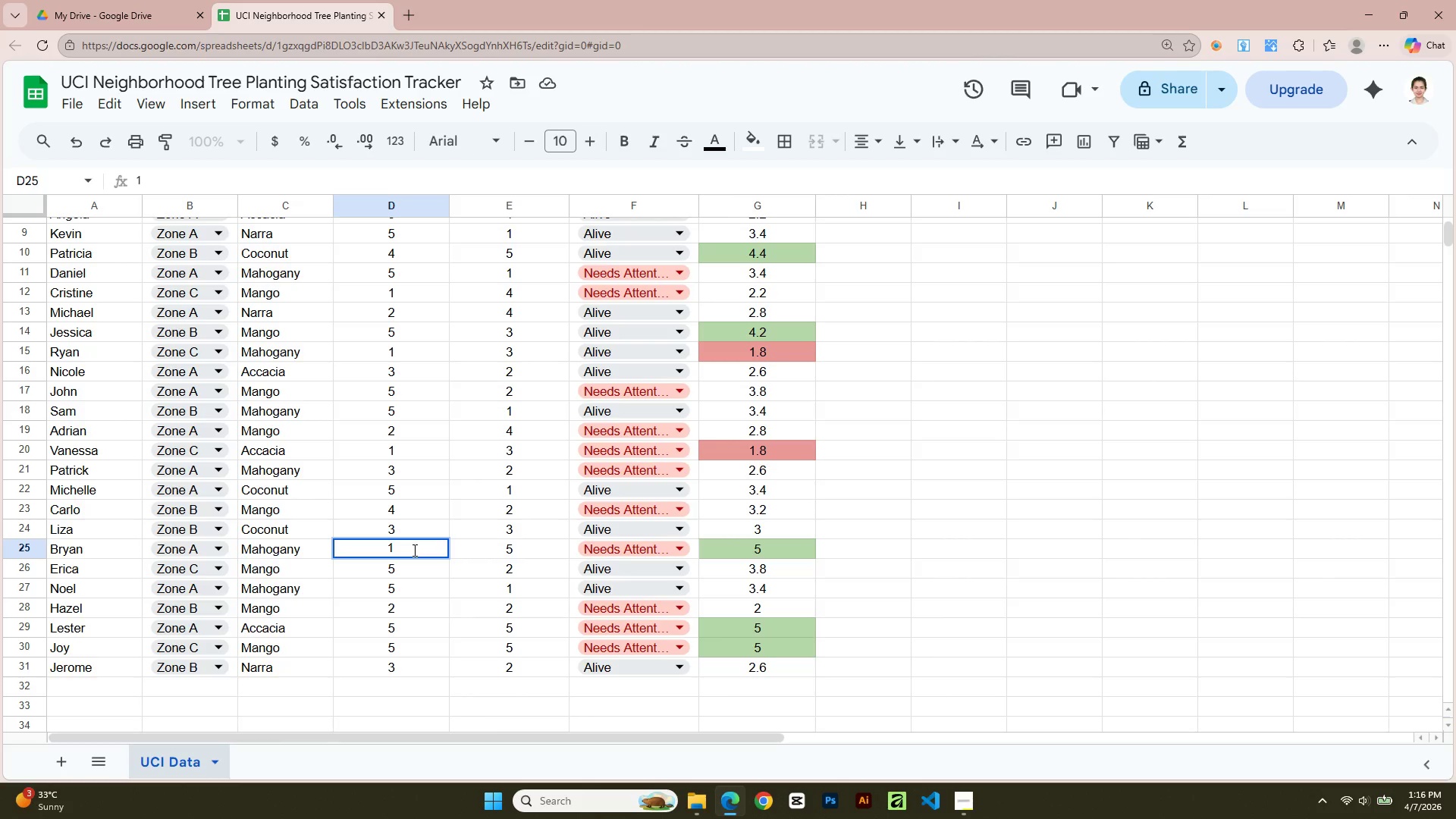 
key(NumpadEnter)
 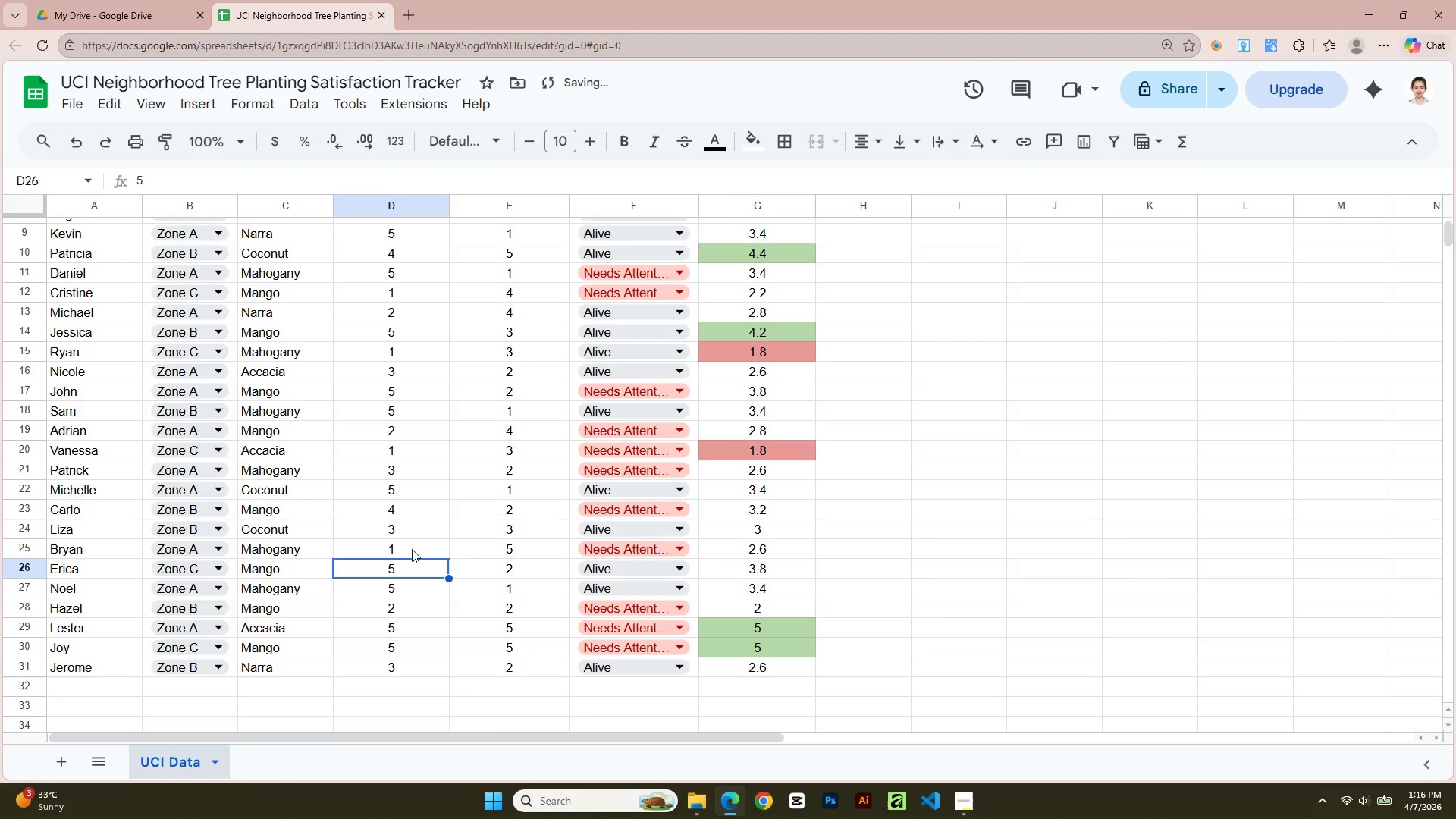 
double_click([419, 548])
 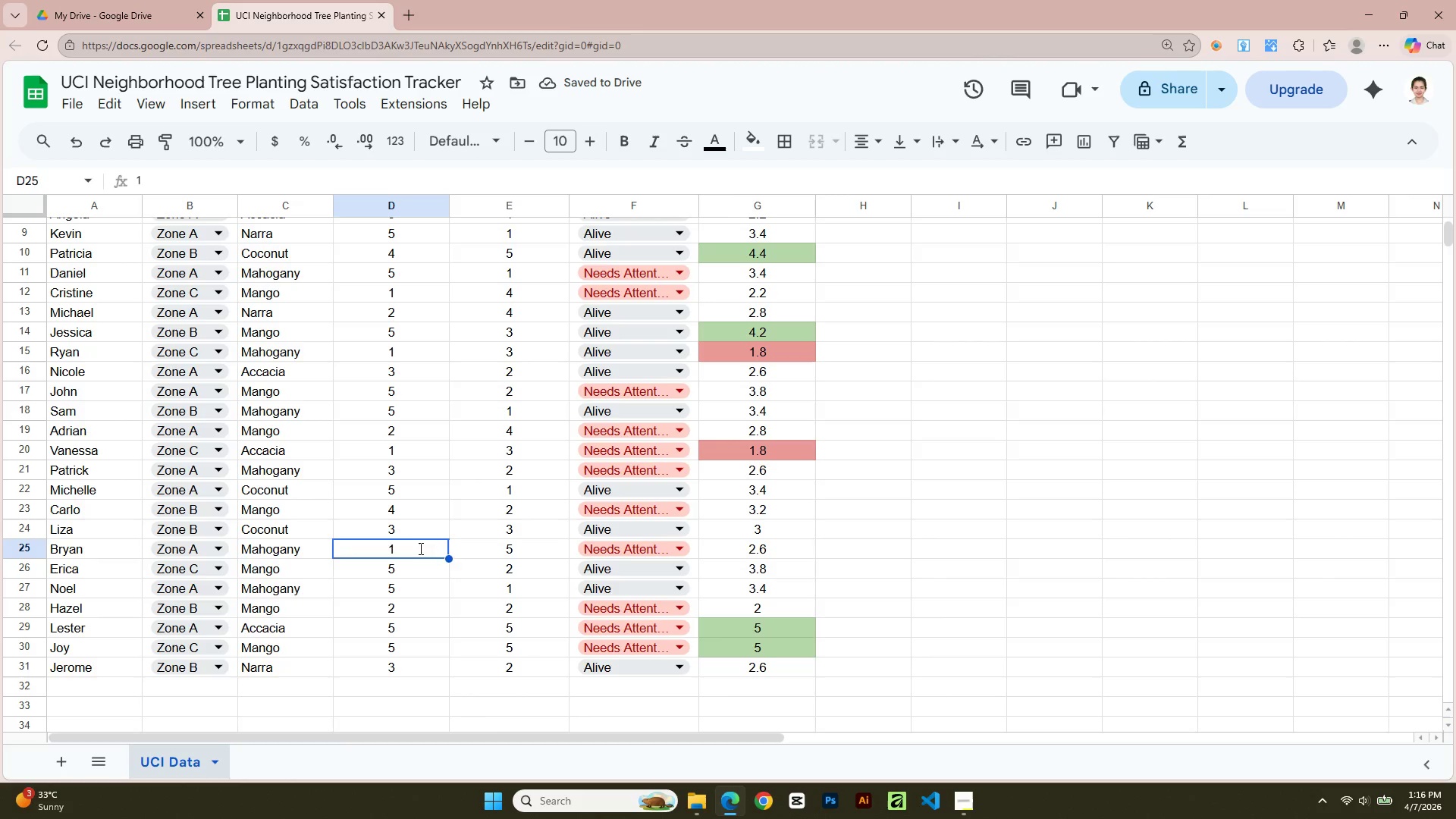 
triple_click([419, 548])
 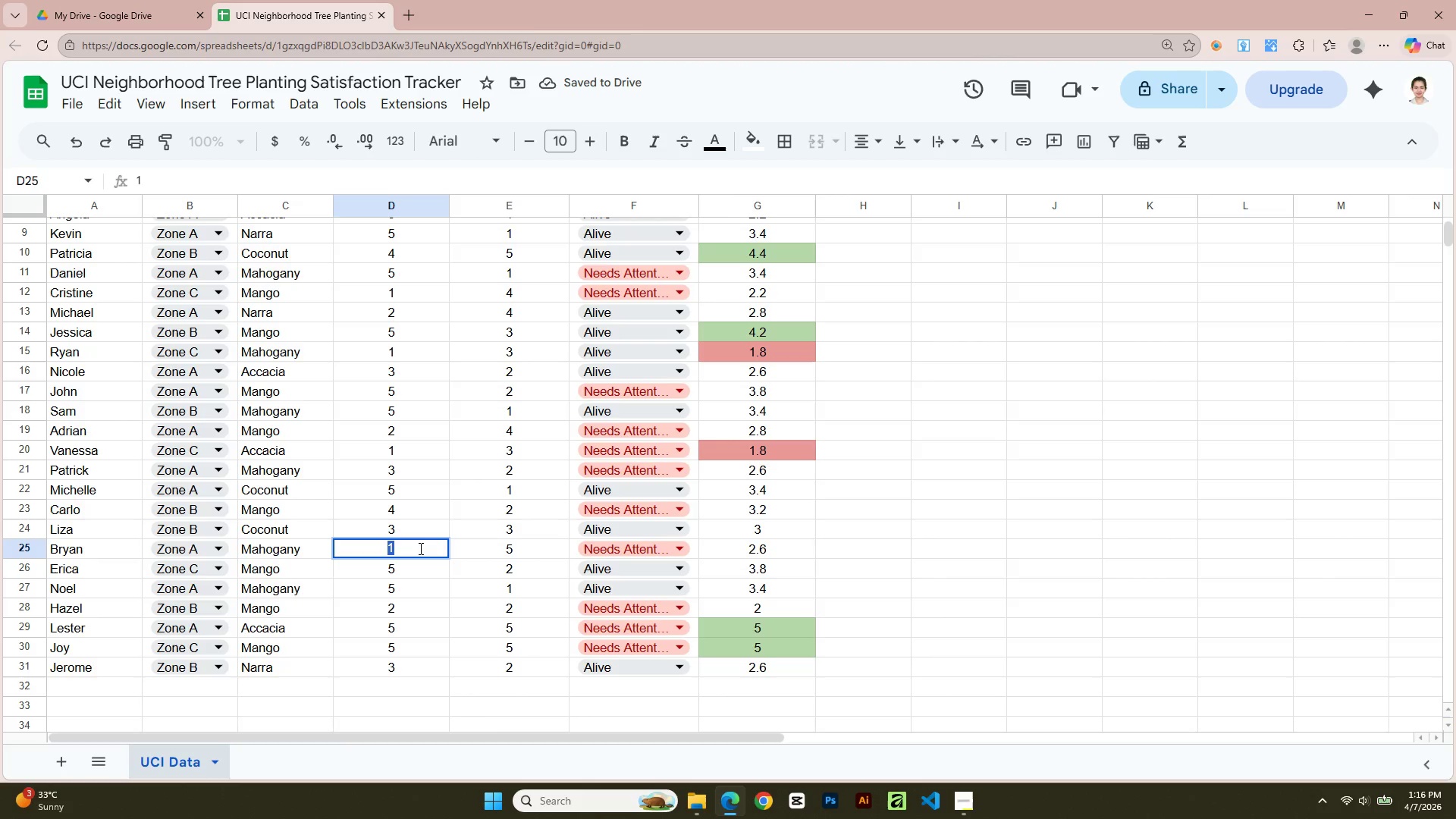 
key(Numpad4)
 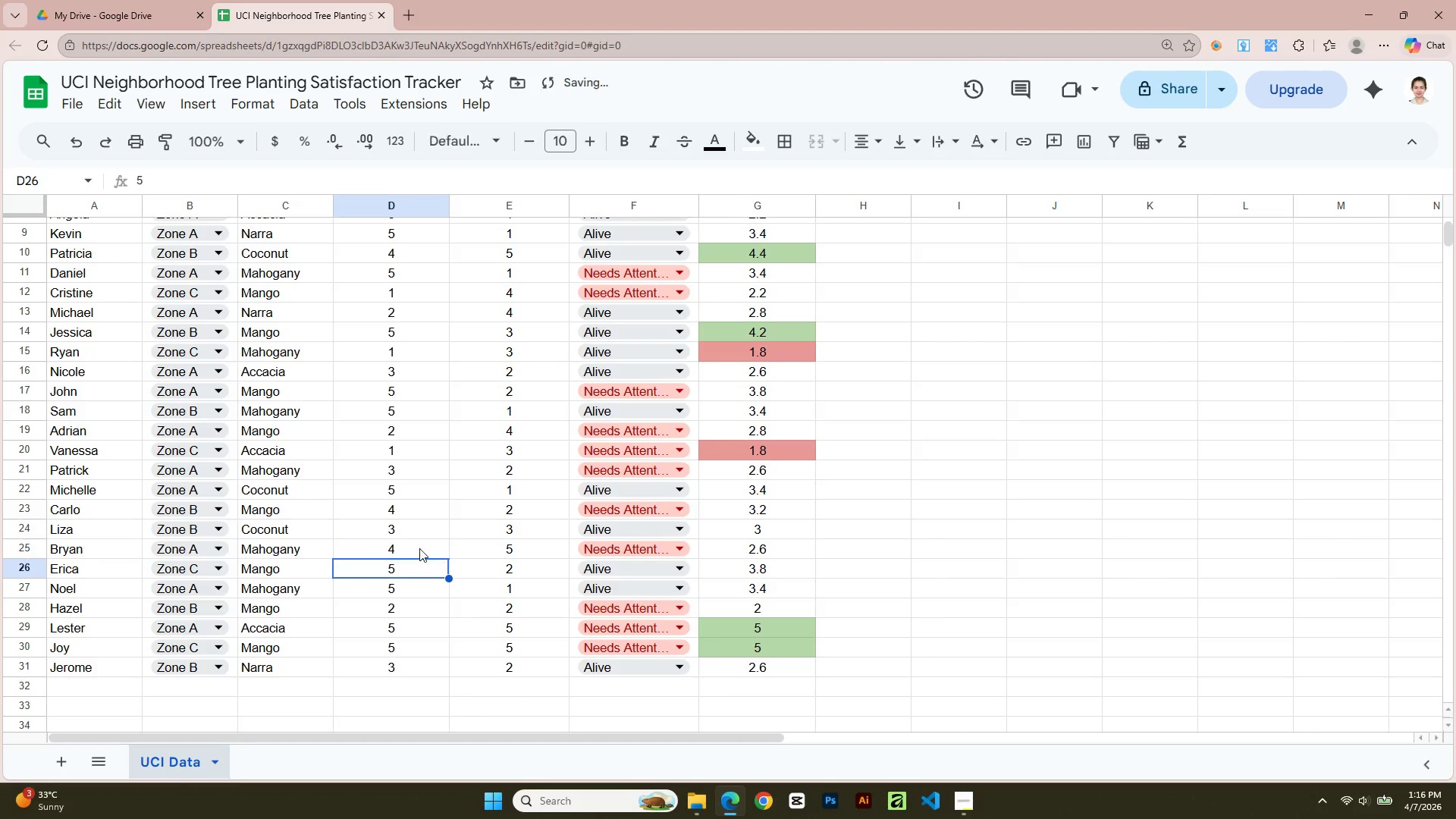 
key(NumpadEnter)
 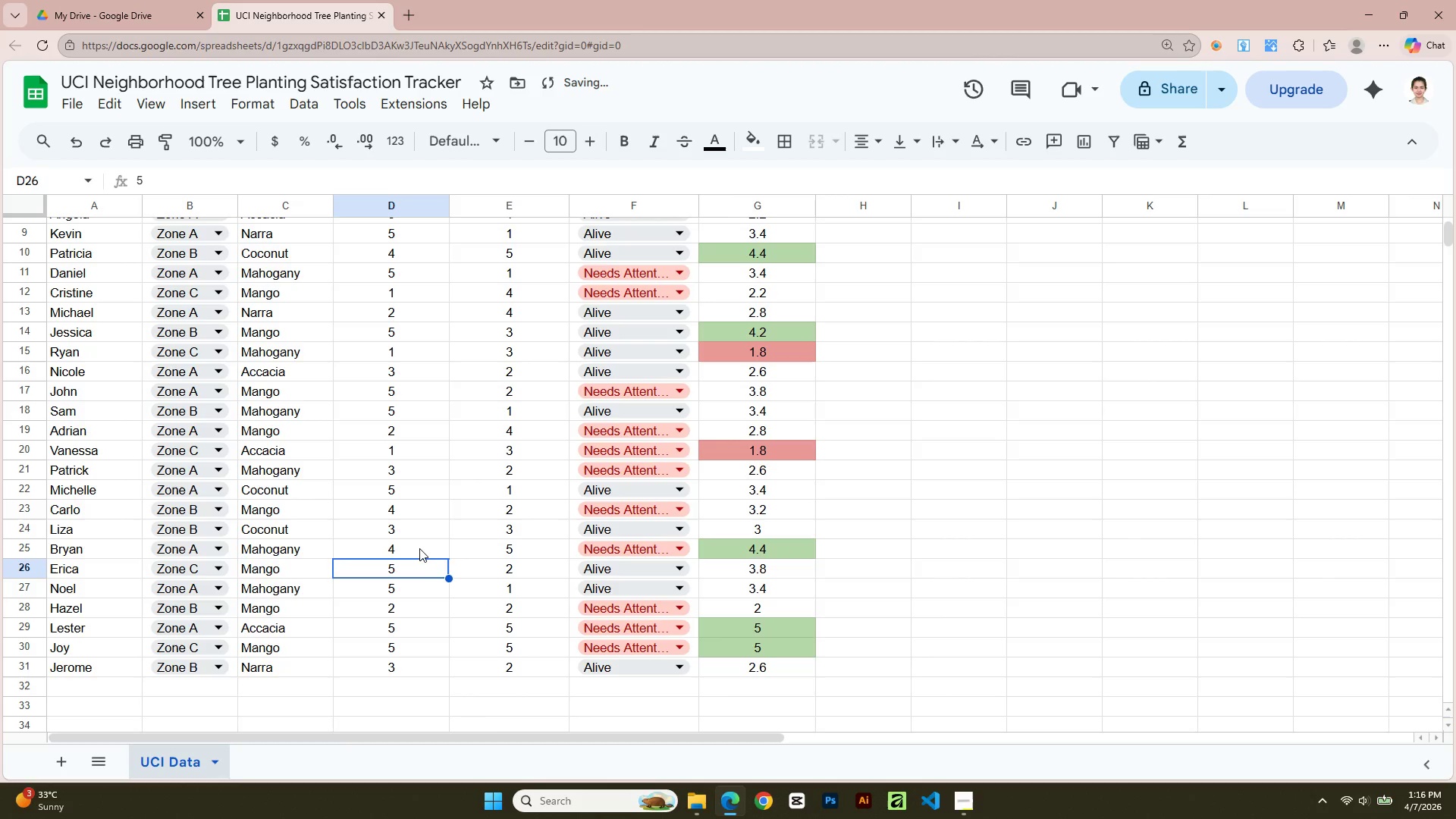 
double_click([419, 548])
 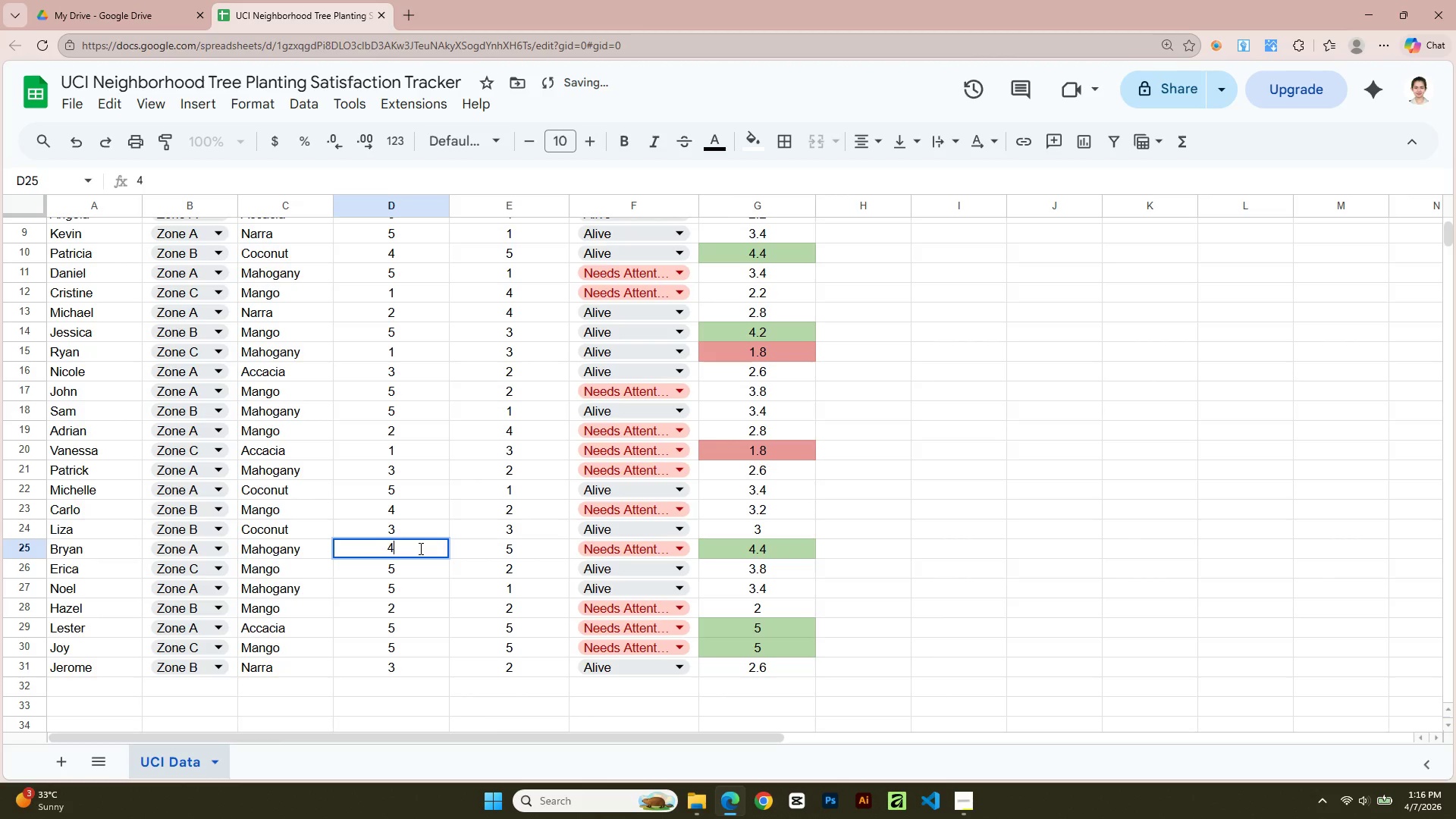 
triple_click([419, 548])
 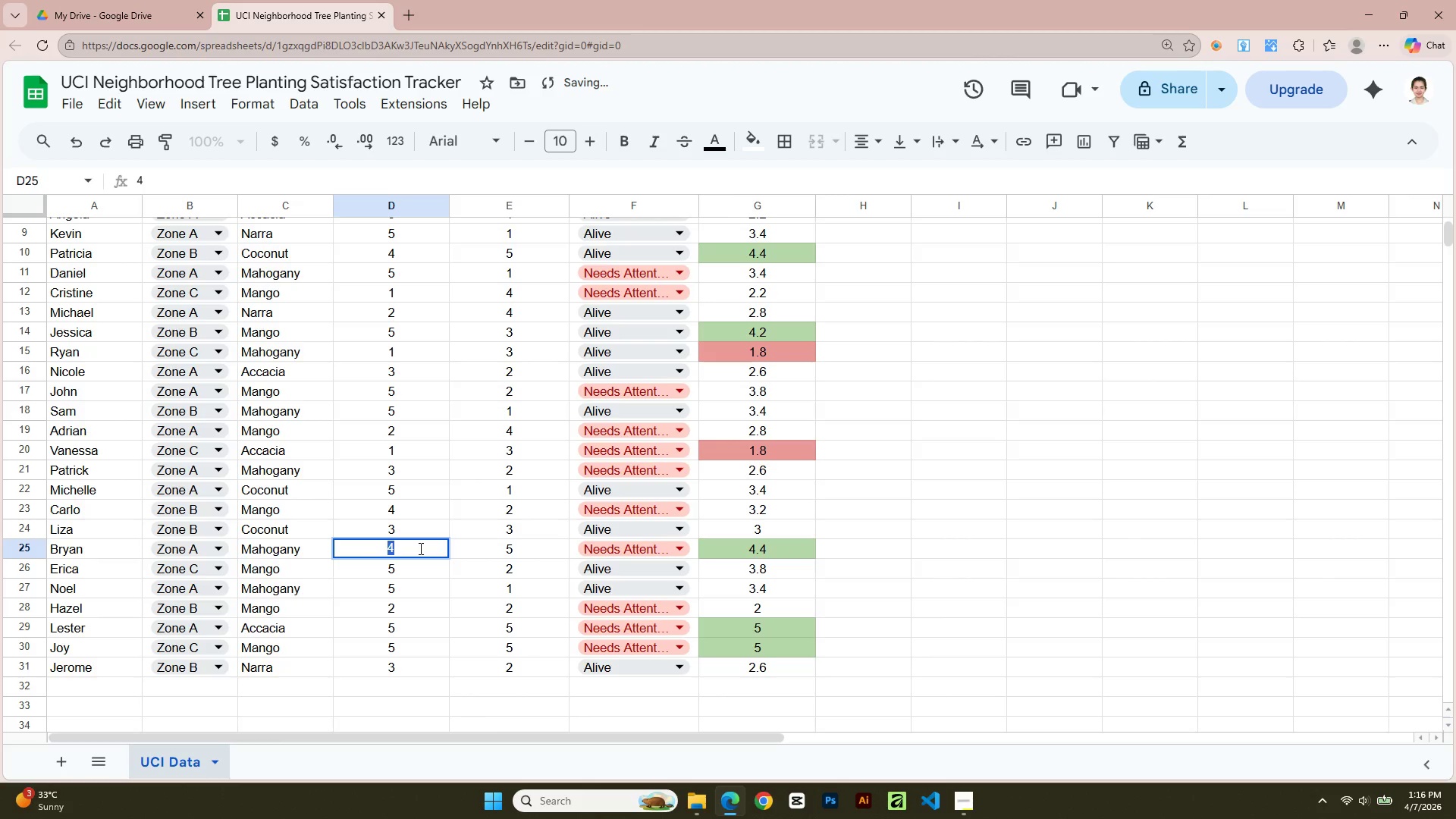 
triple_click([419, 548])
 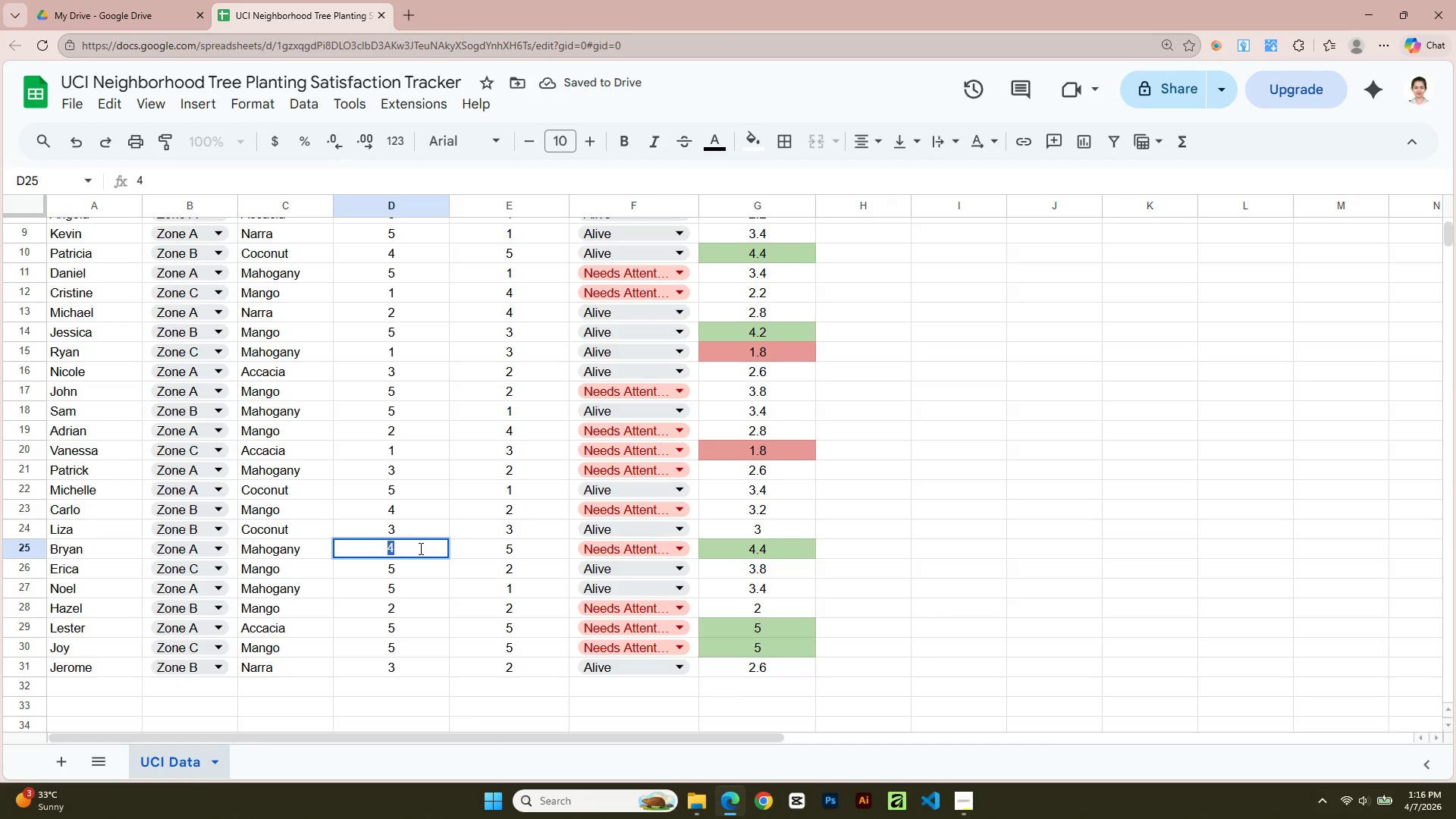 
key(Numpad2)
 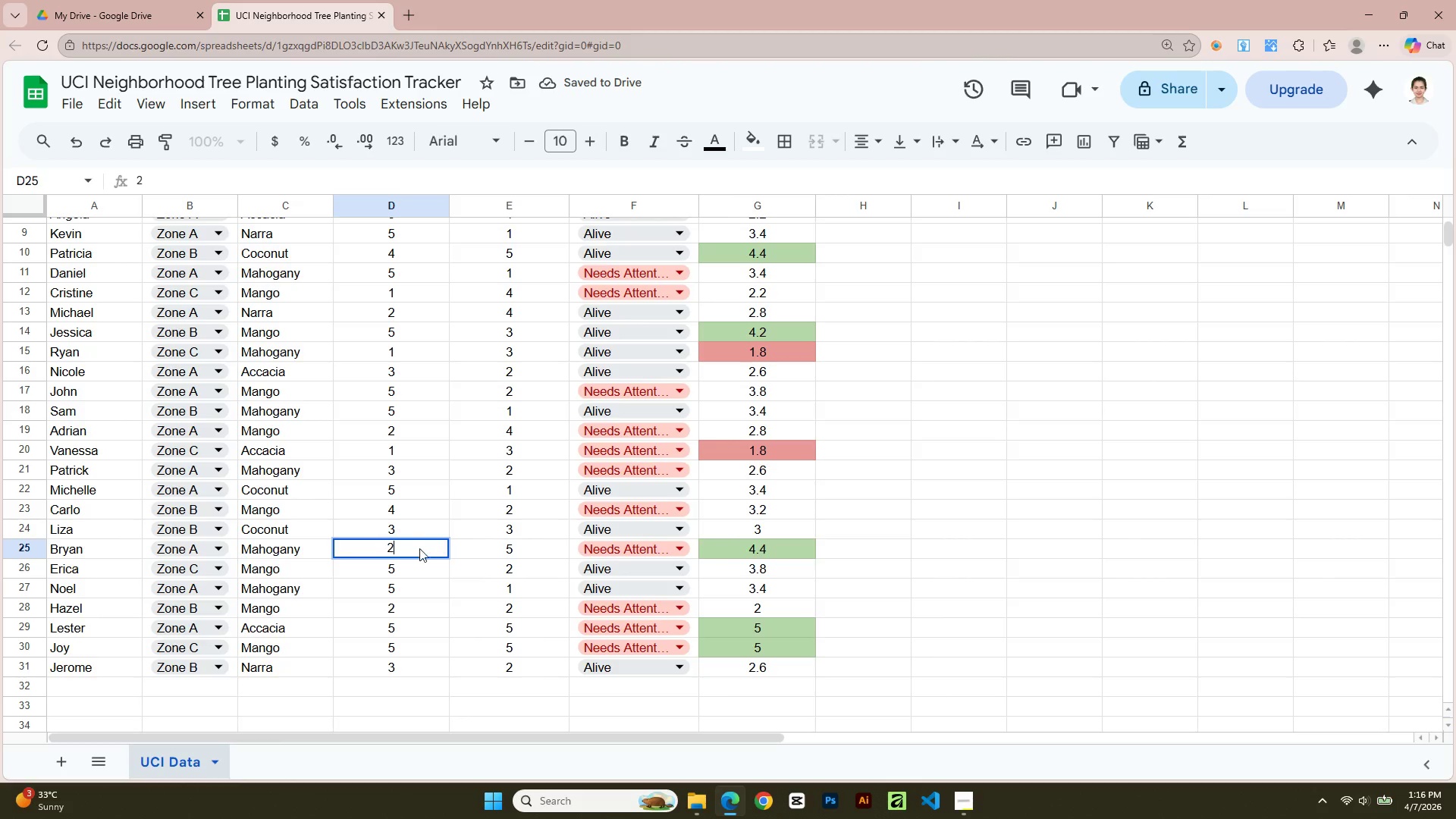 
key(NumpadEnter)
 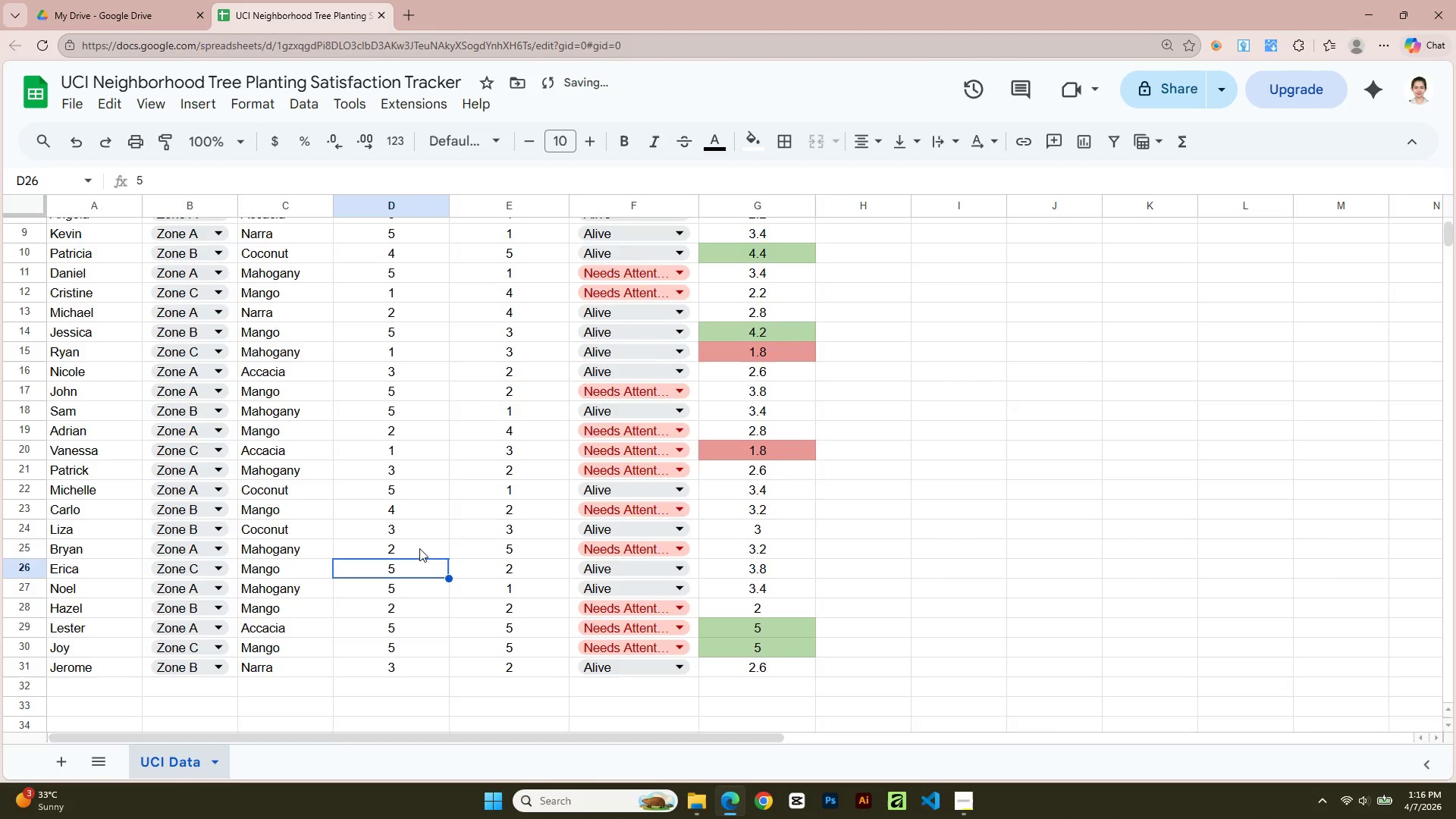 
scroll: coordinate [443, 541], scroll_direction: up, amount: 12.0
 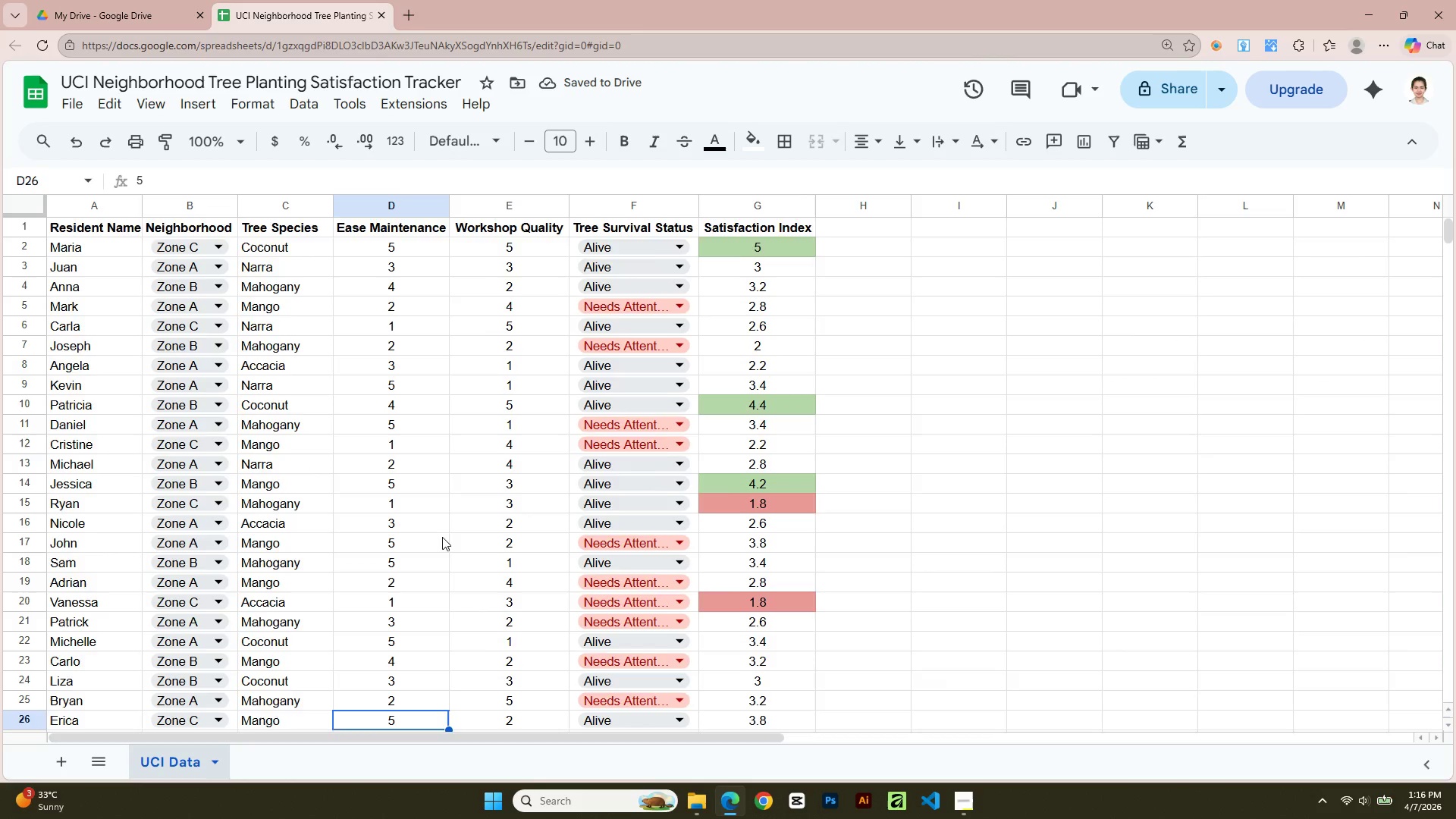 
scroll: coordinate [441, 538], scroll_direction: down, amount: 2.0
 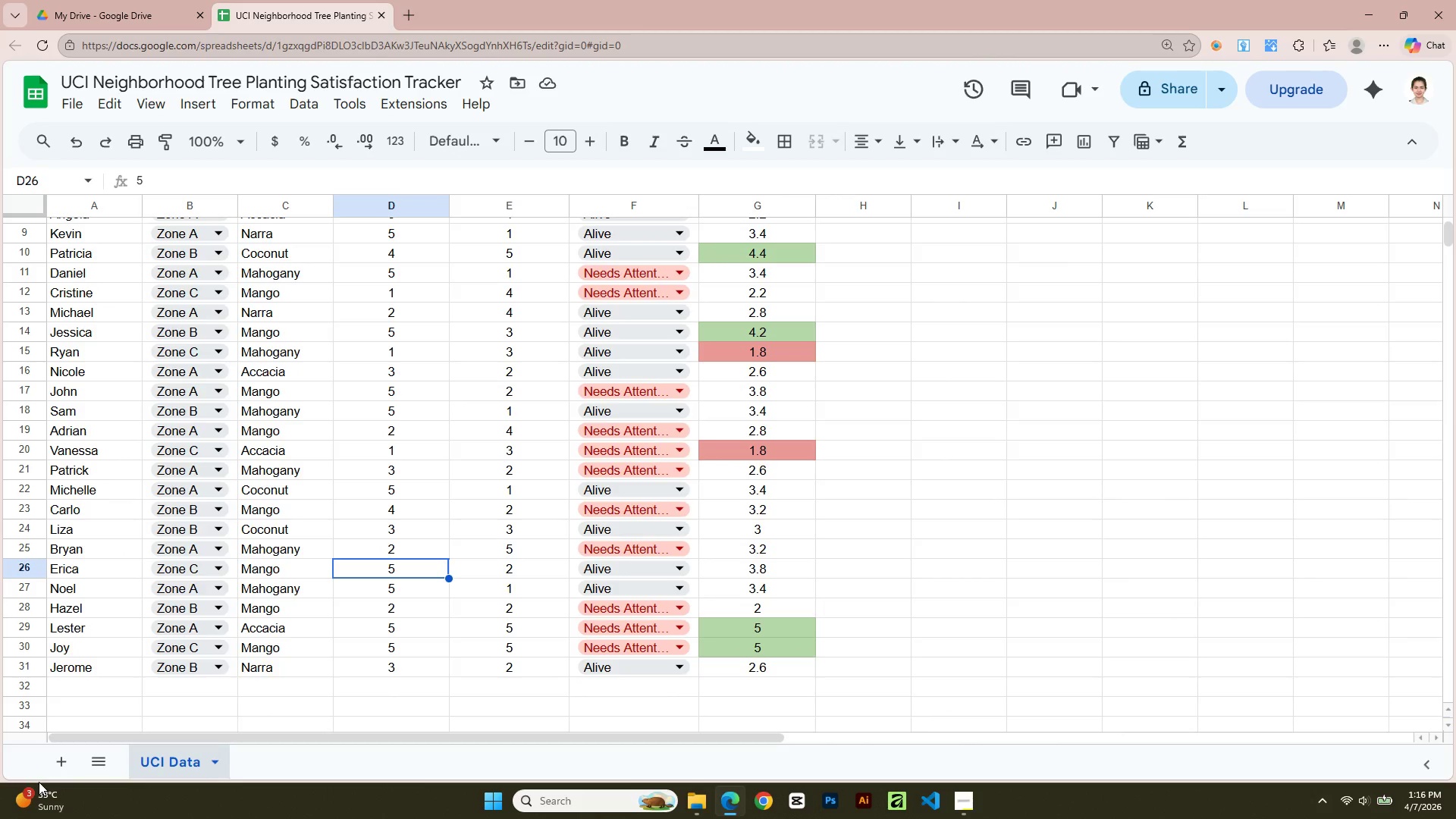 
left_click([56, 764])
 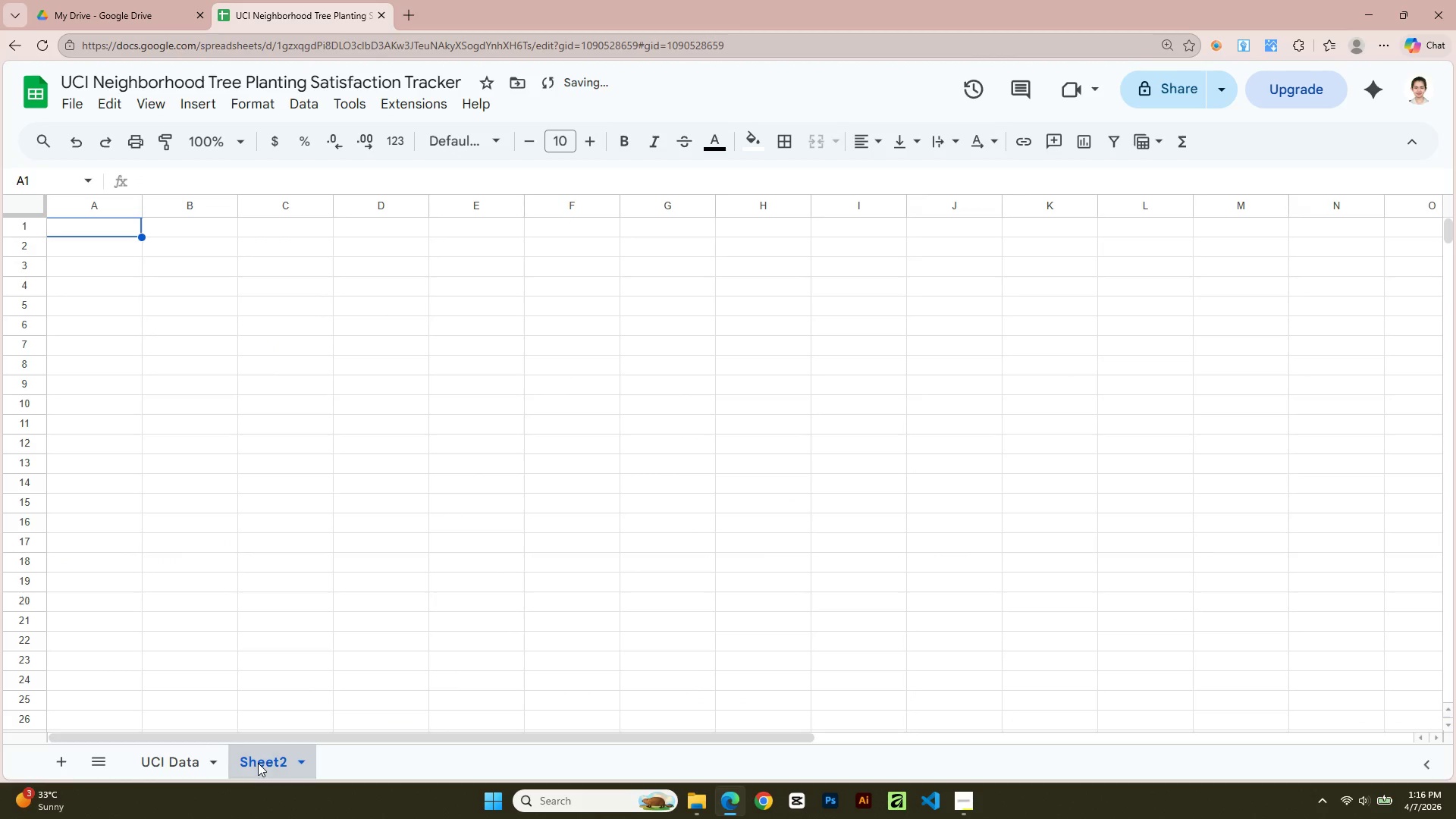 
double_click([259, 763])
 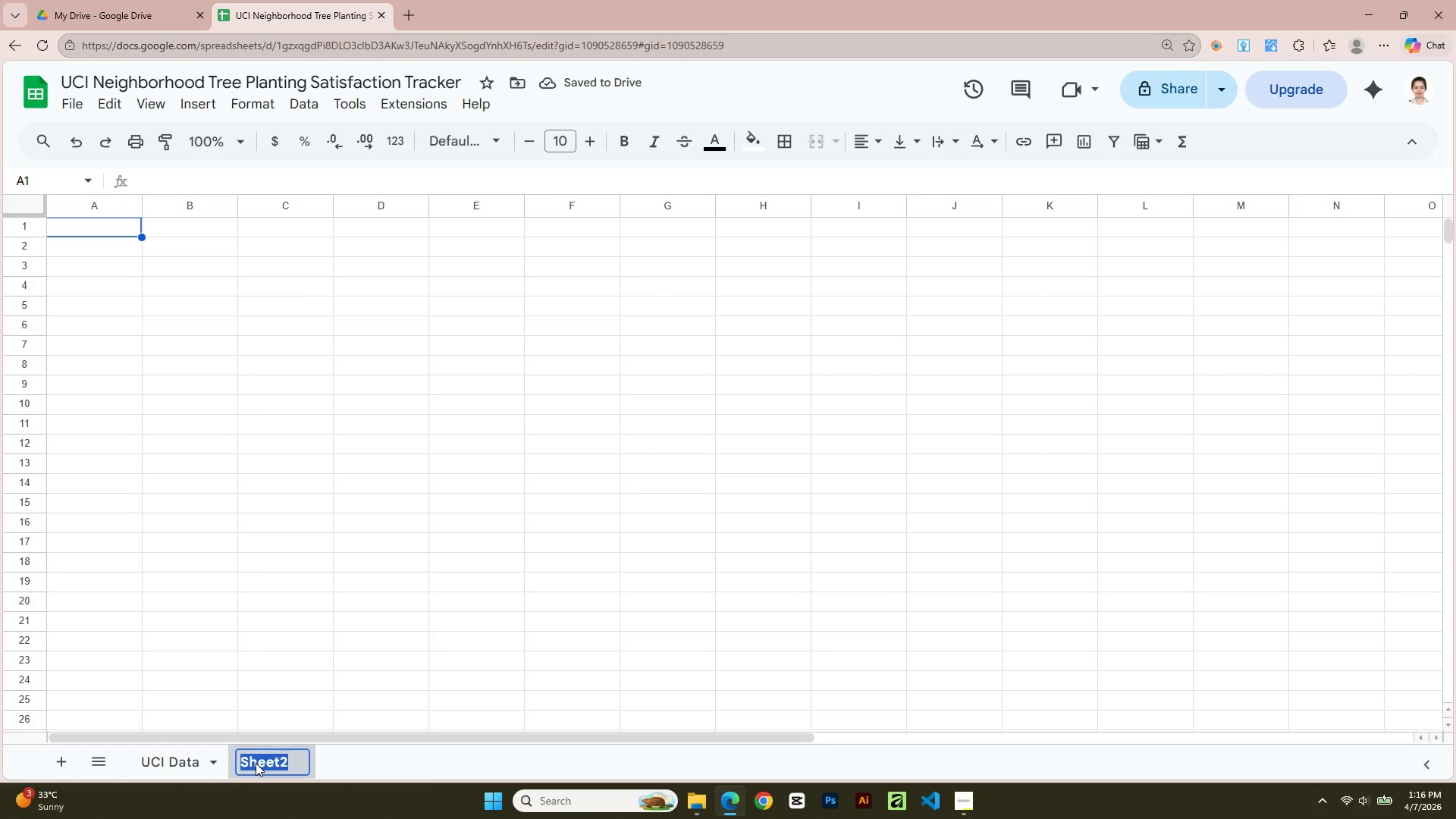 
type(Summary)
 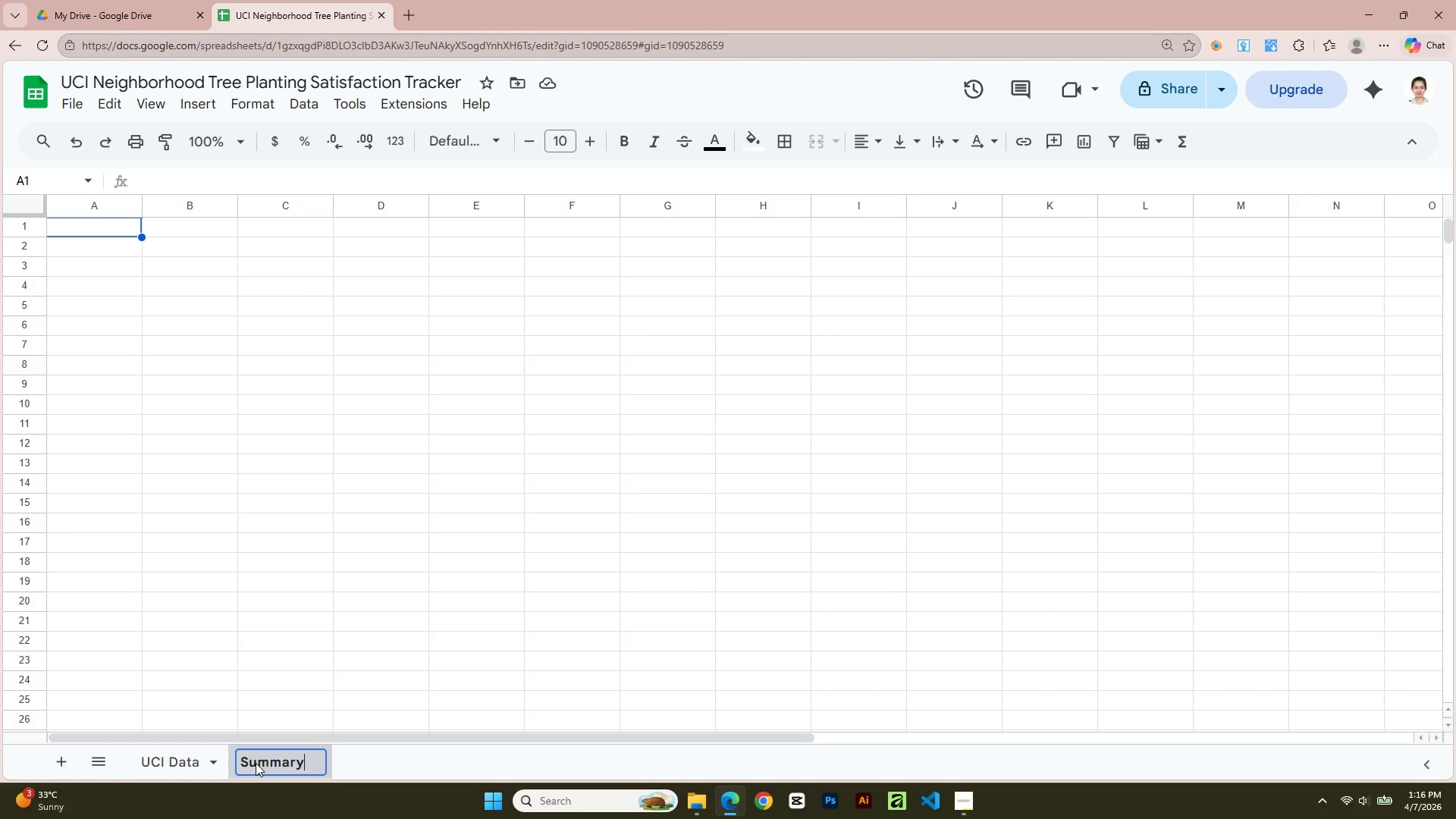 
key(Enter)
 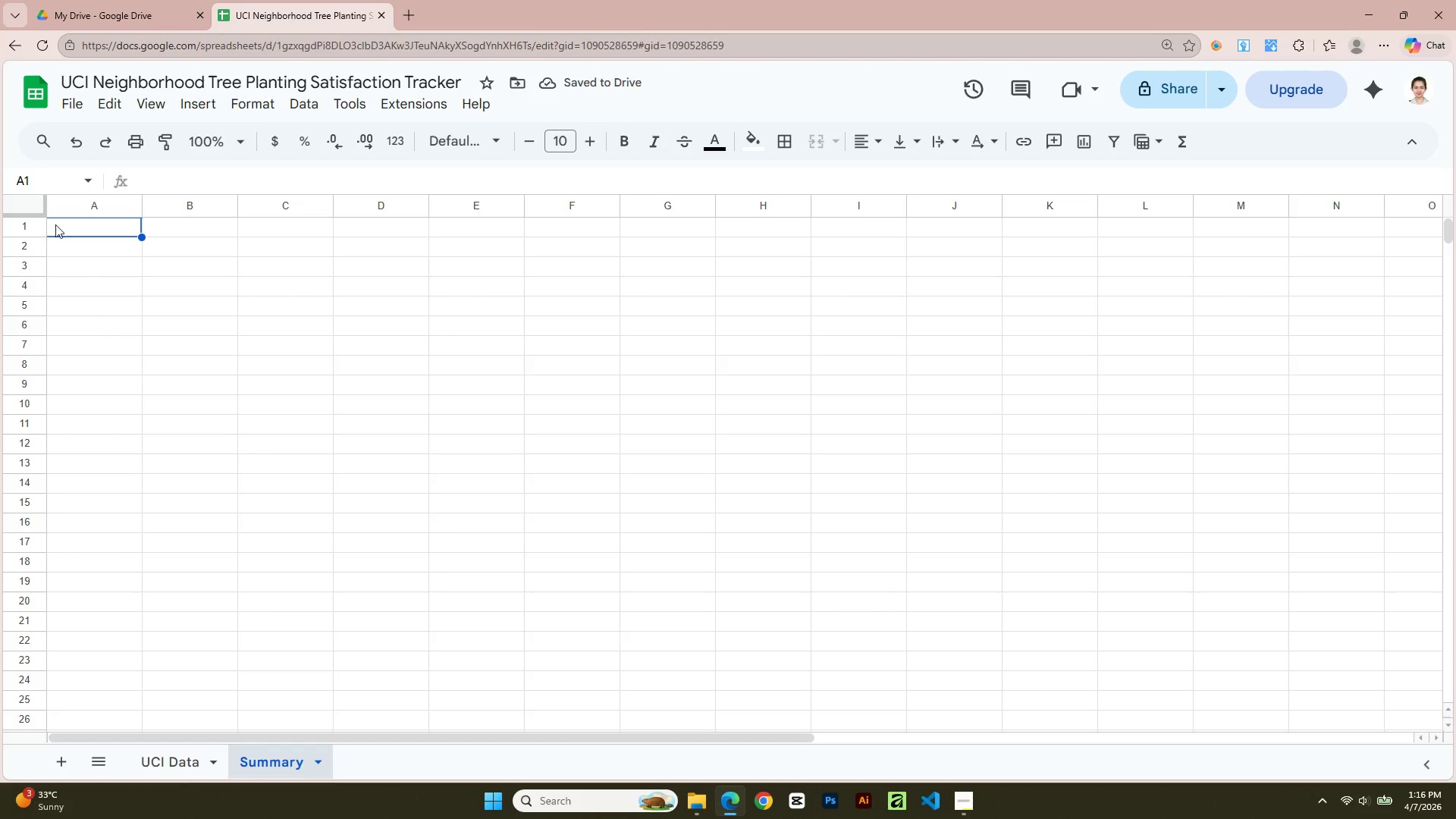 
double_click([98, 234])
 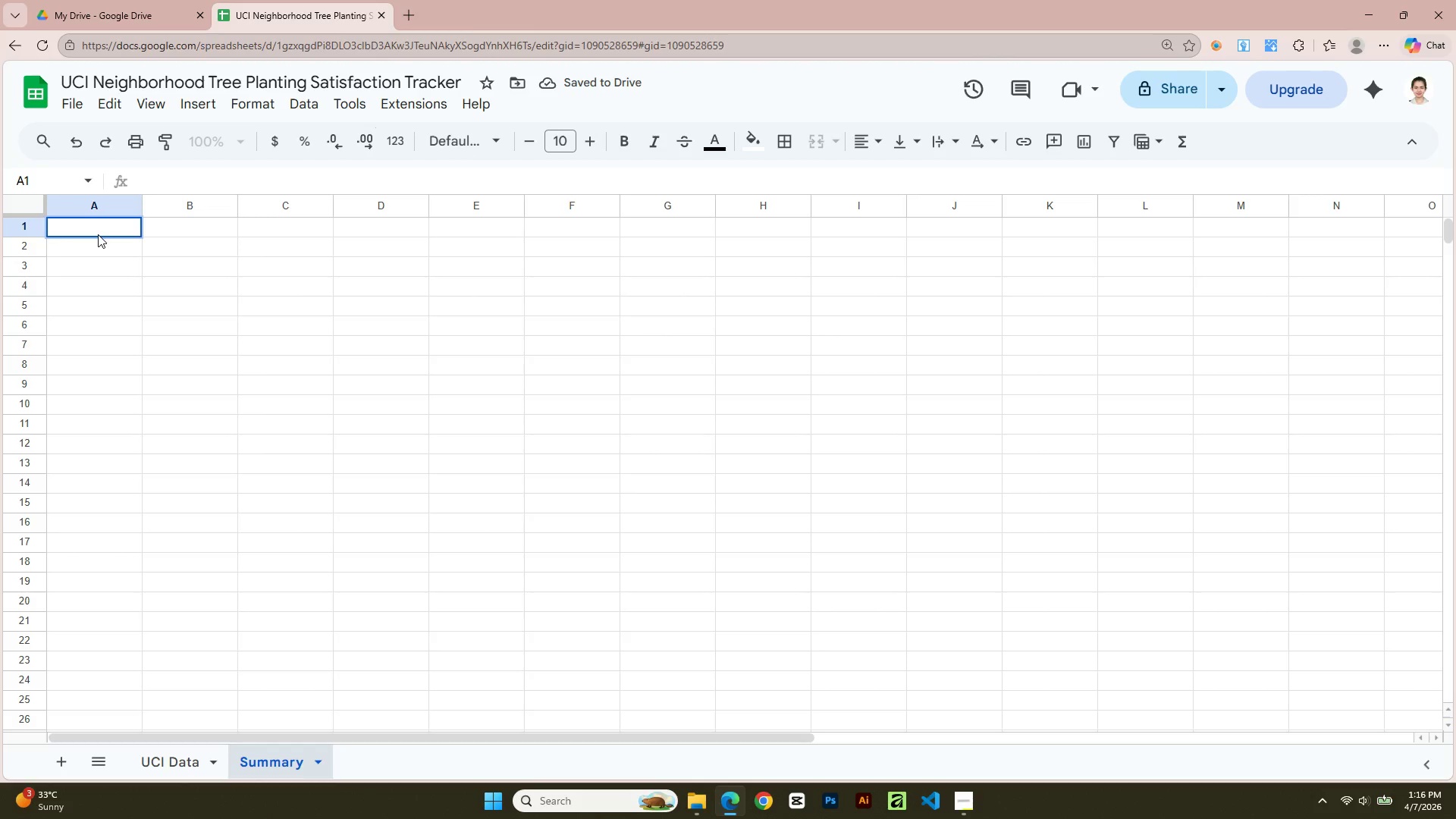 
type(Neighborhood)
key(Tab)
type(Ac)
key(Backspace)
type(verage Satisfaaction)
key(Backspace)
key(Backspace)
key(Backspace)
key(Backspace)
key(Backspace)
key(Backspace)
type(ction)
key(Tab)
type(Total Tres)
key(Backspace)
type(es Planted)
key(Tab)
 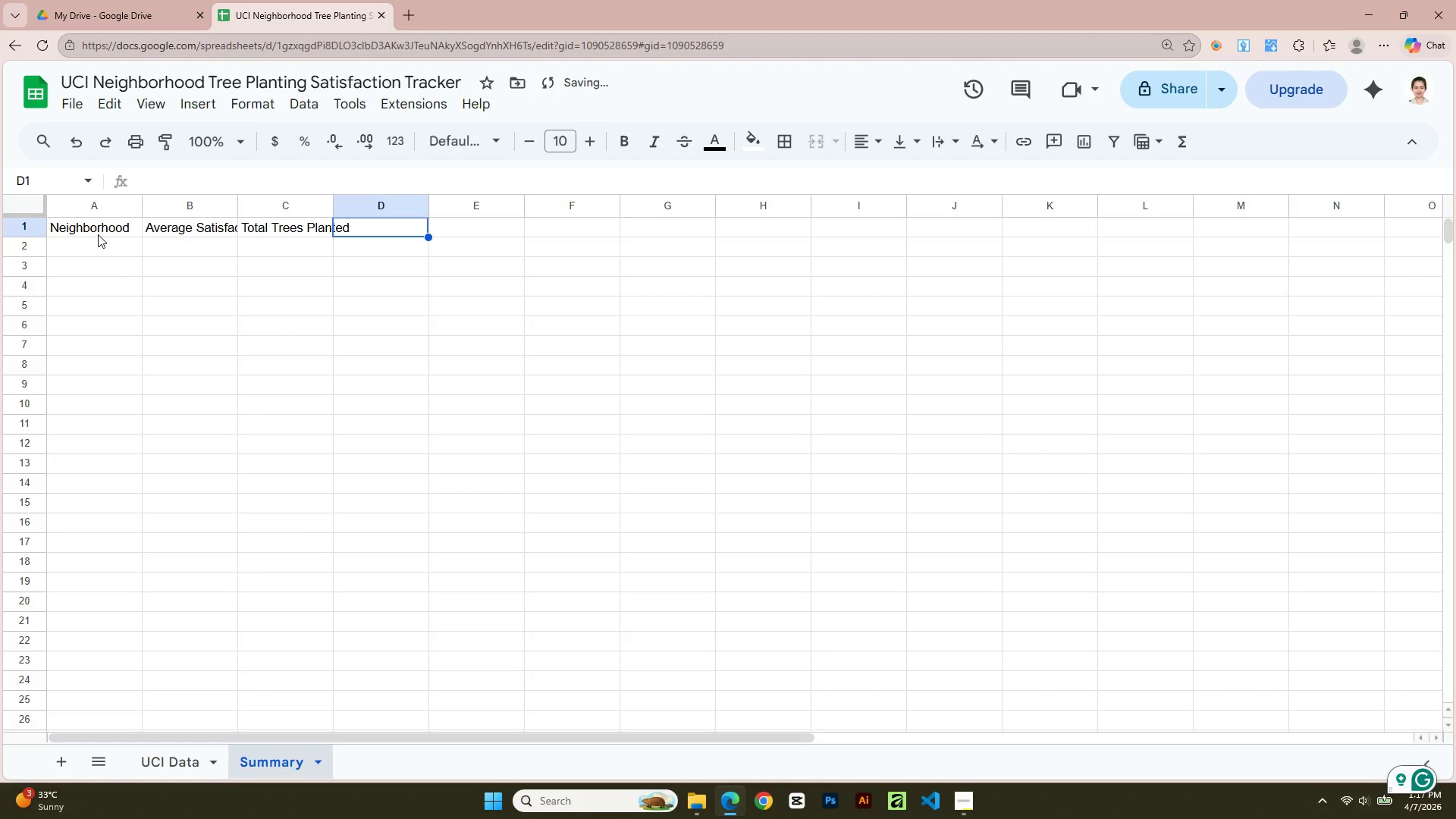 
left_click_drag(start_coordinate=[238, 200], to_coordinate=[279, 202])
 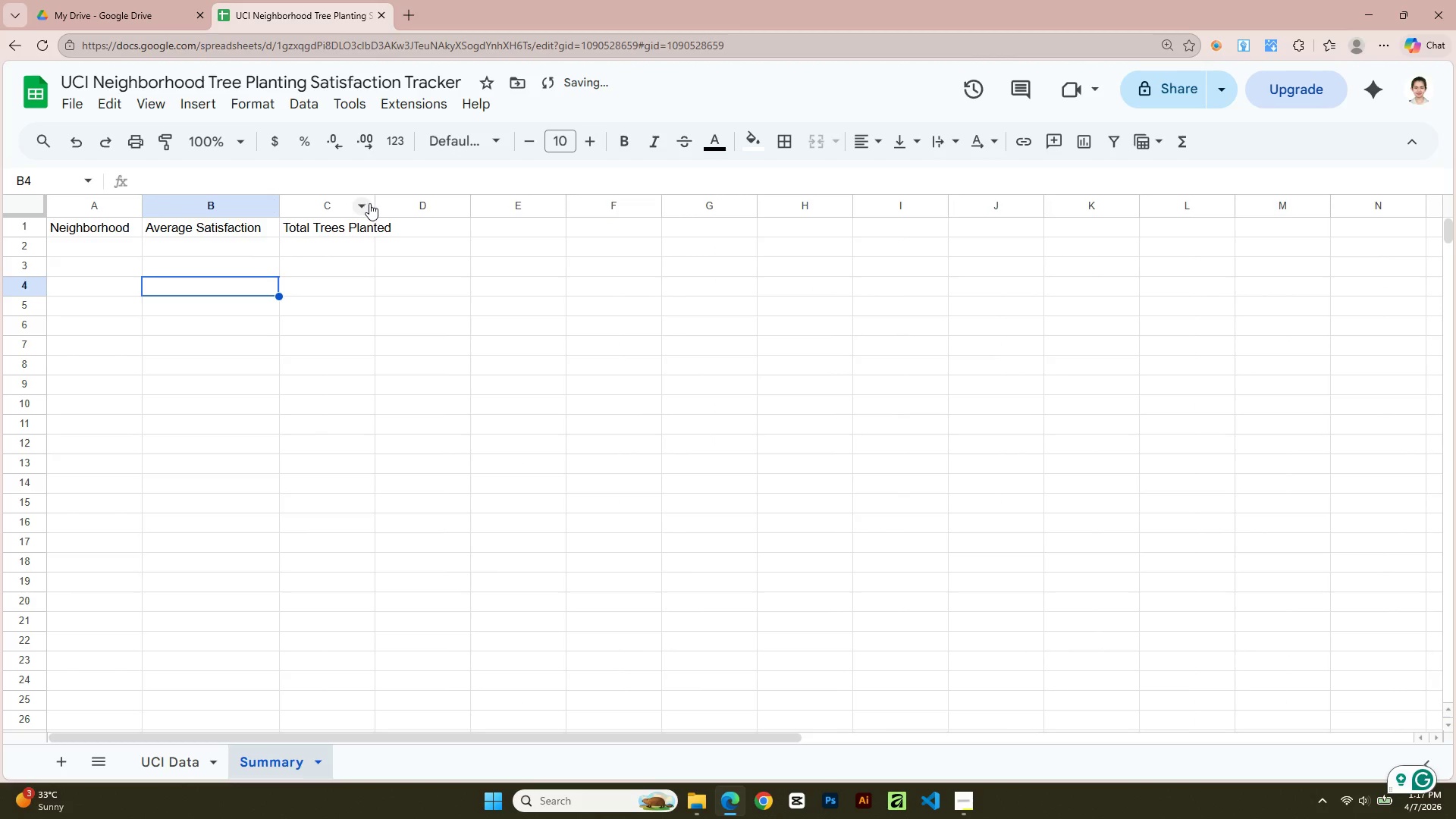 
left_click_drag(start_coordinate=[374, 202], to_coordinate=[397, 202])
 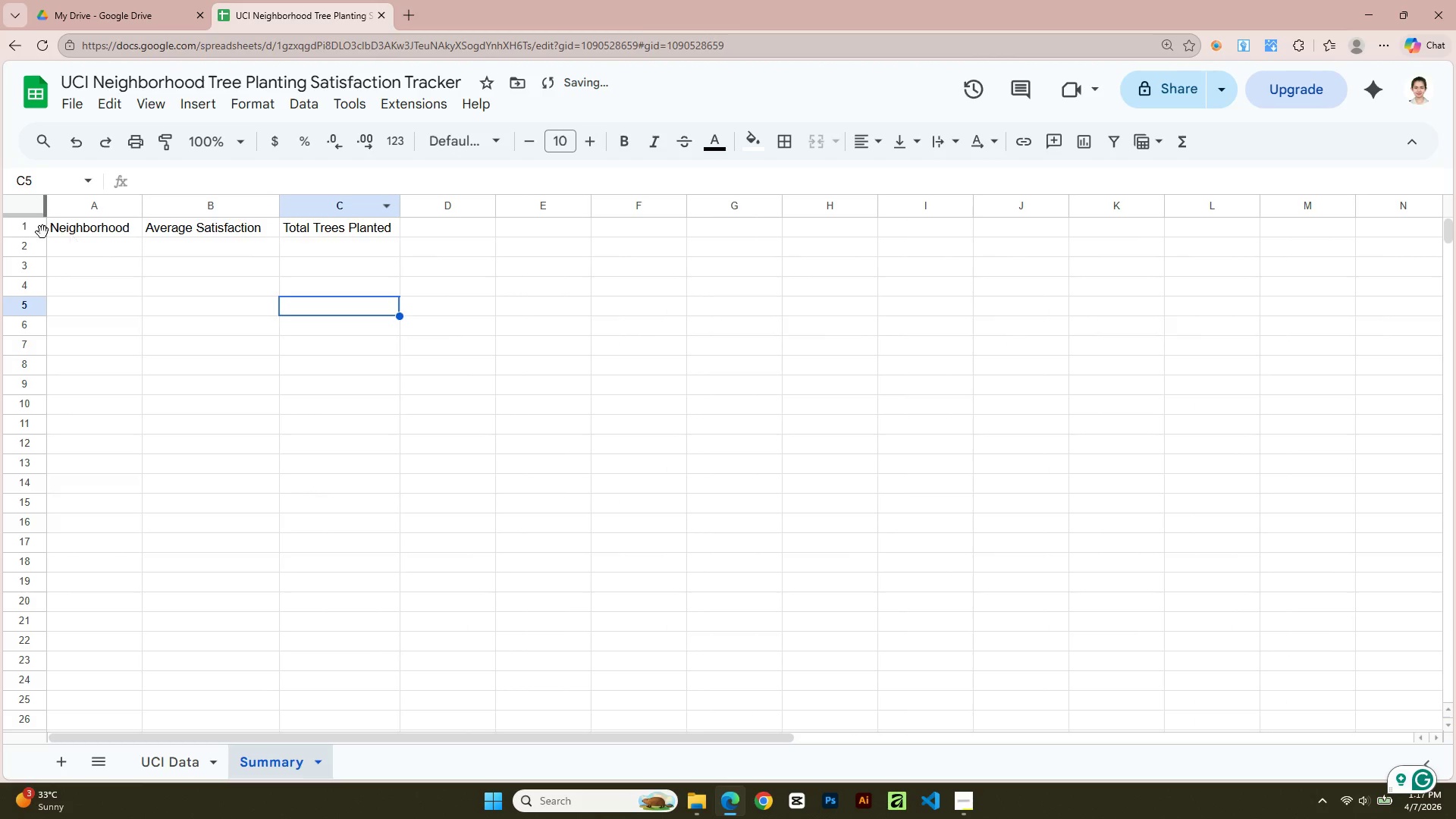 
left_click([68, 227])
 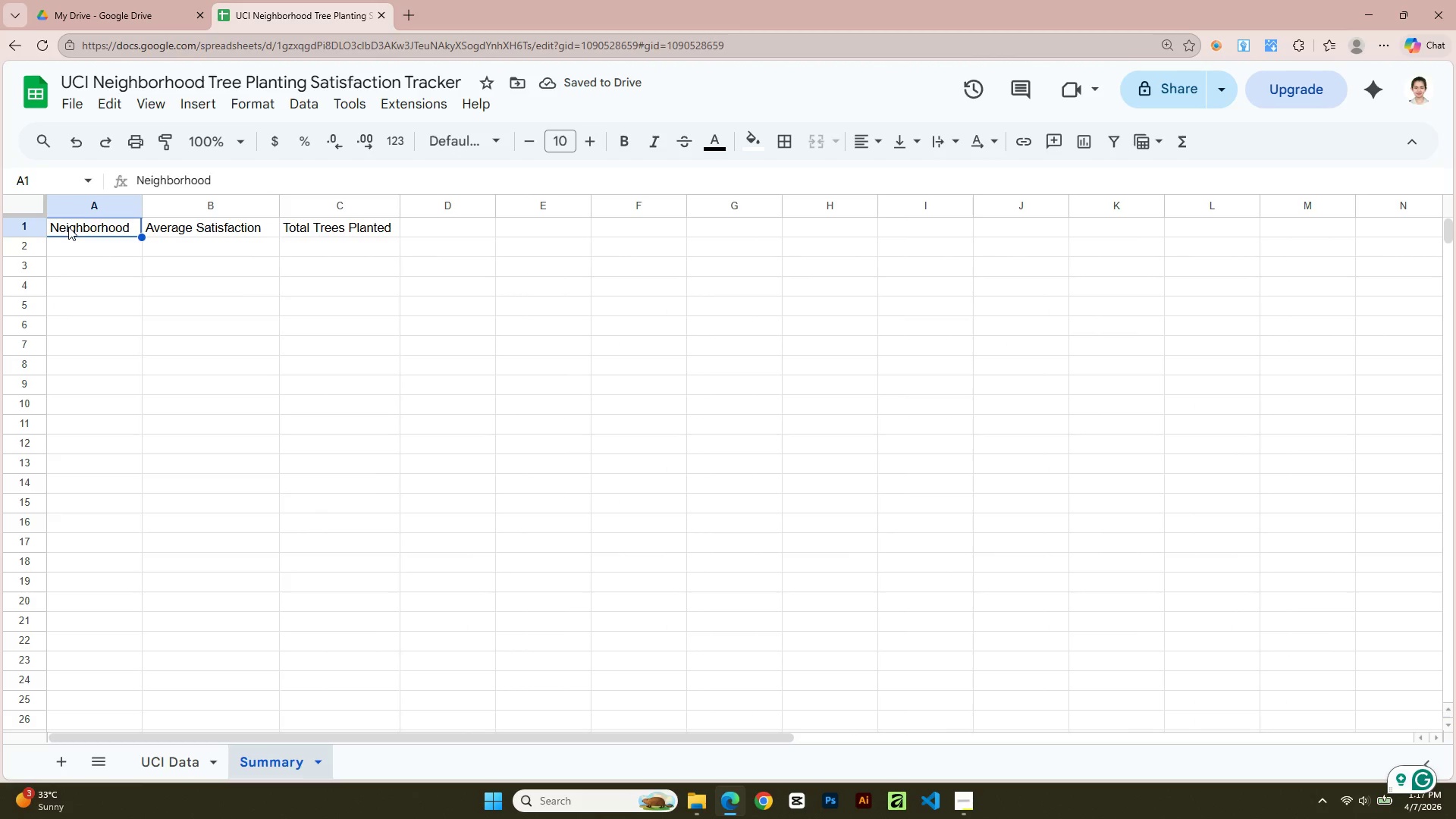 
key(Shift+ArrowRight)
 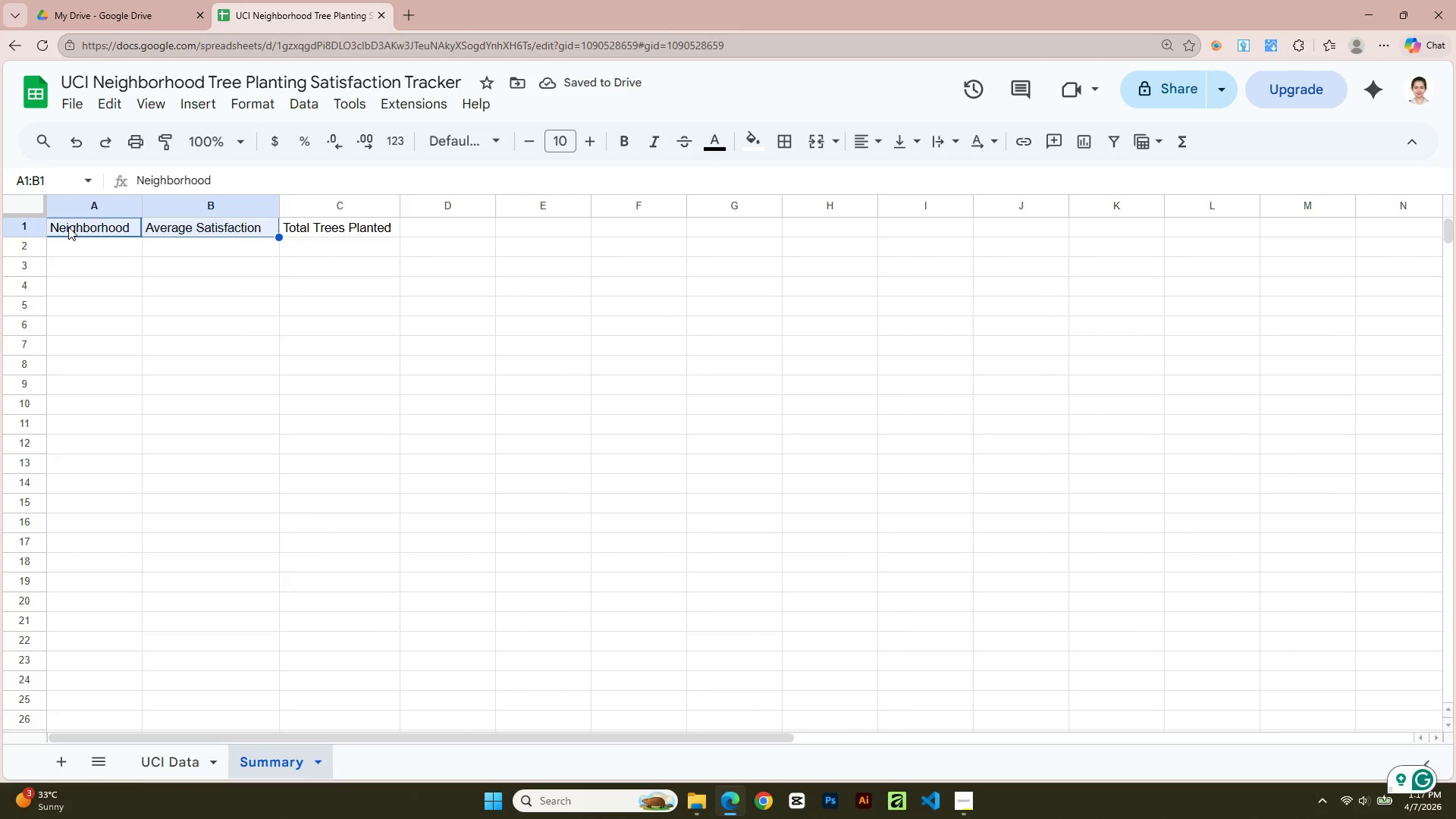 
key(Shift+ArrowRight)
 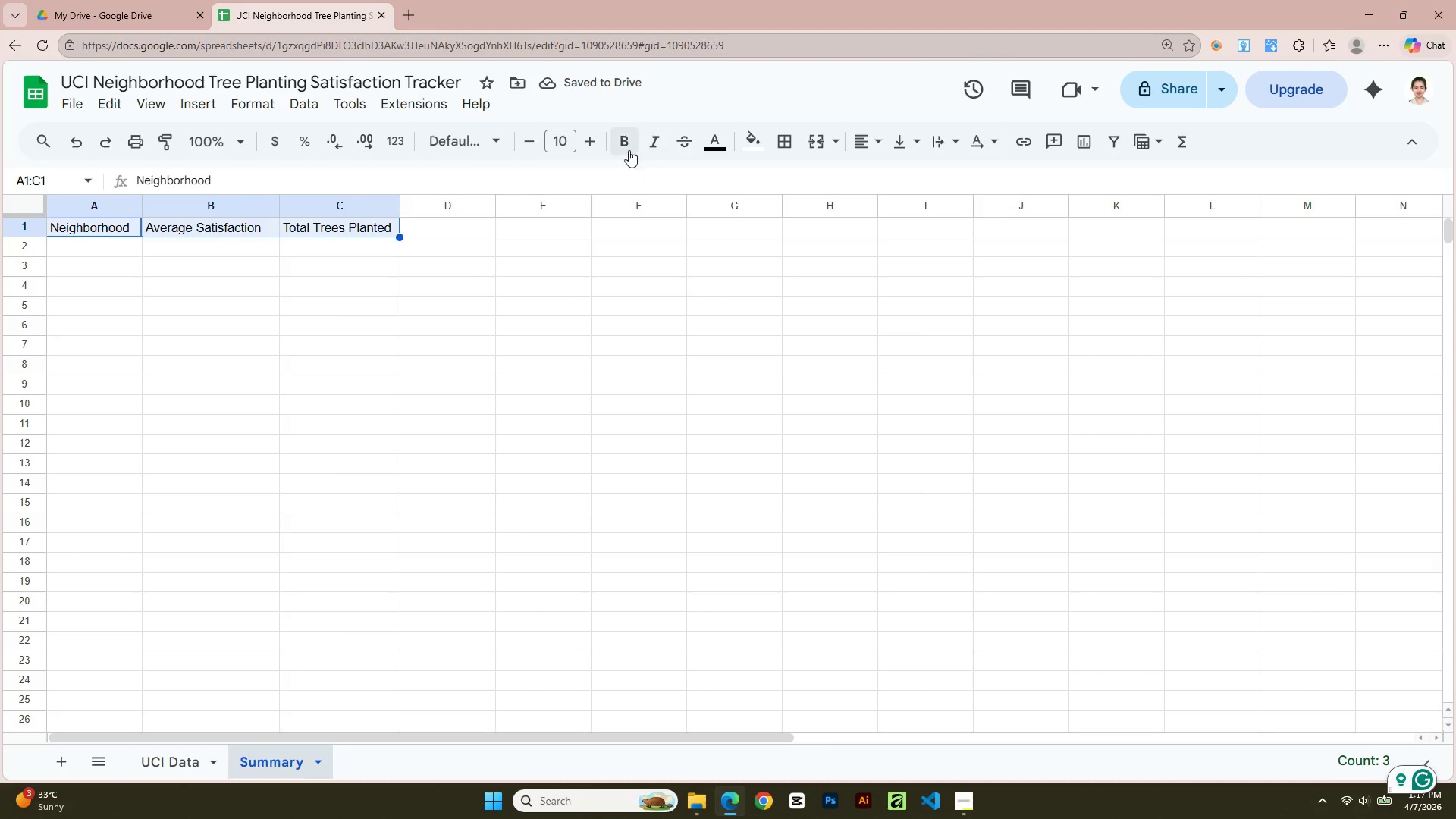 
double_click([432, 357])
 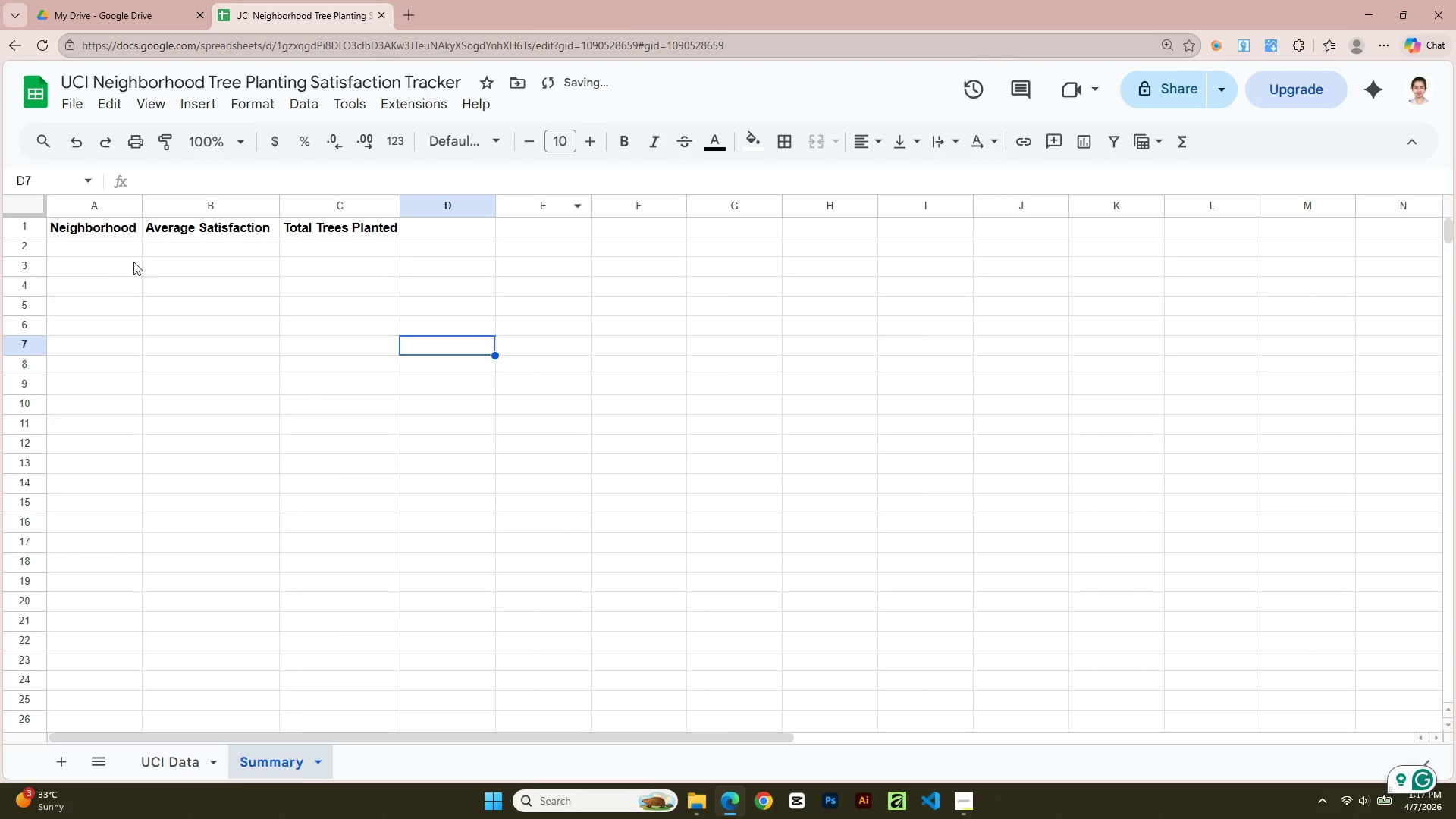 
left_click([114, 243])
 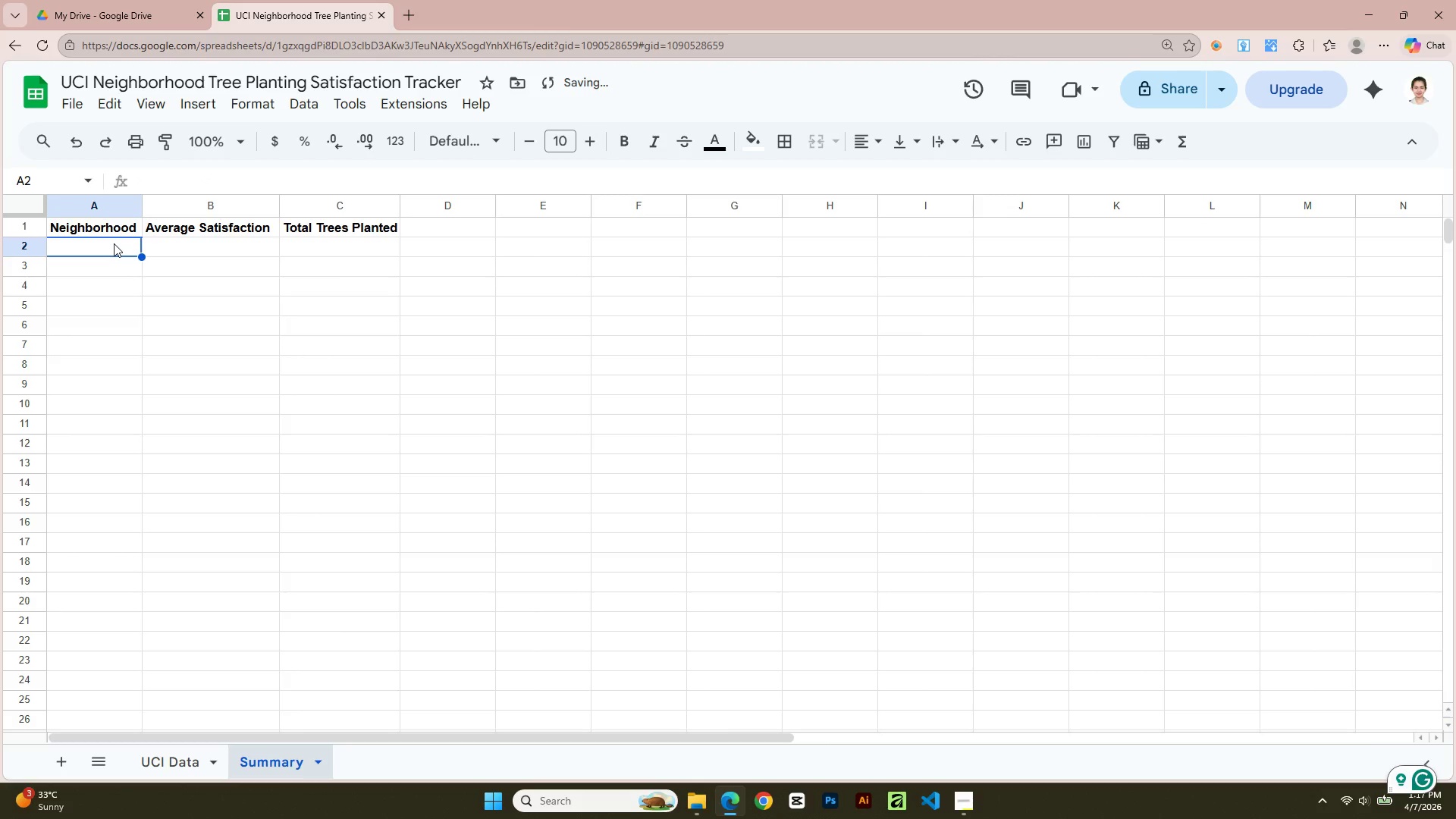 
type(Zone A)
 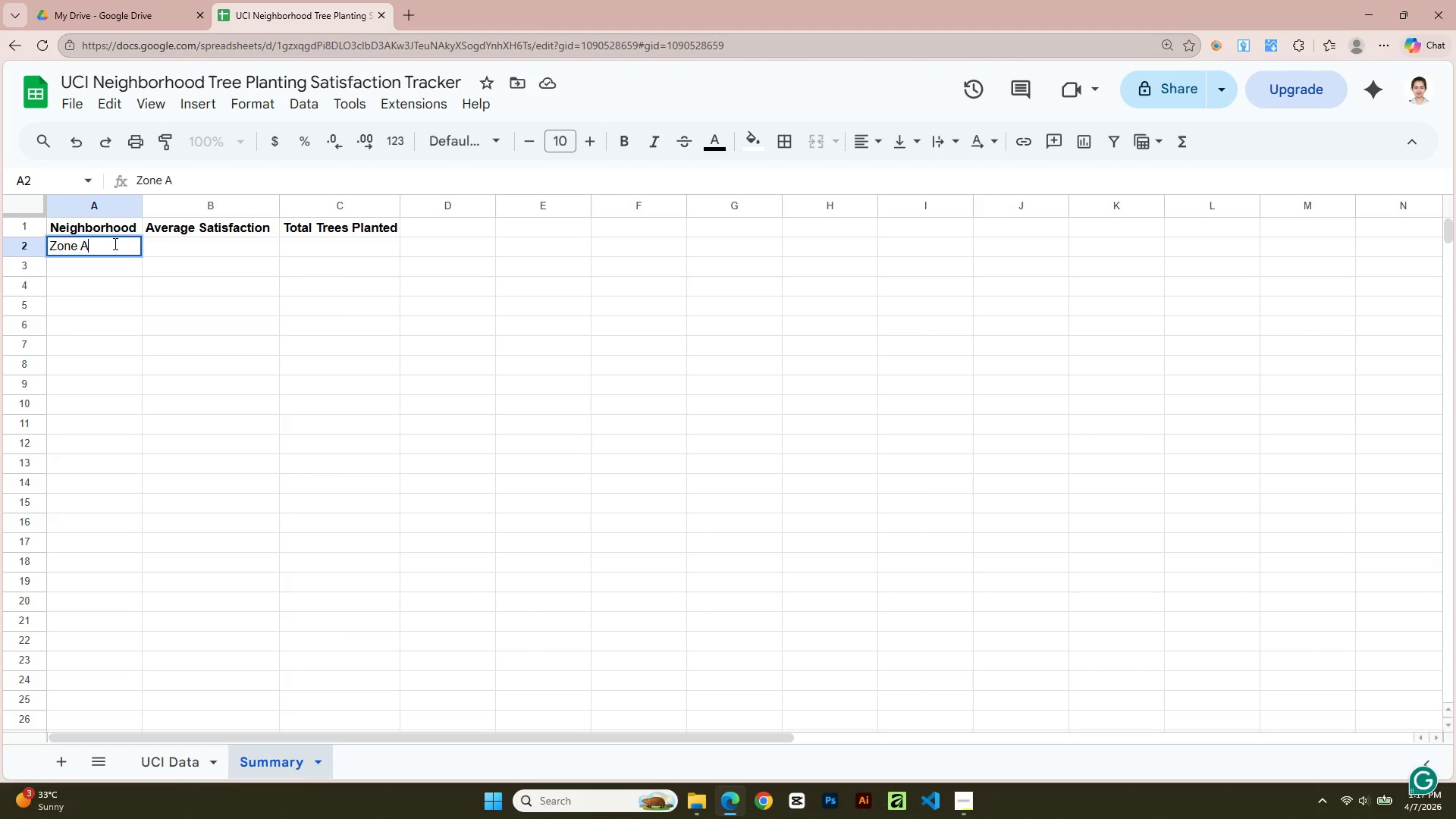 
left_click([107, 272])
 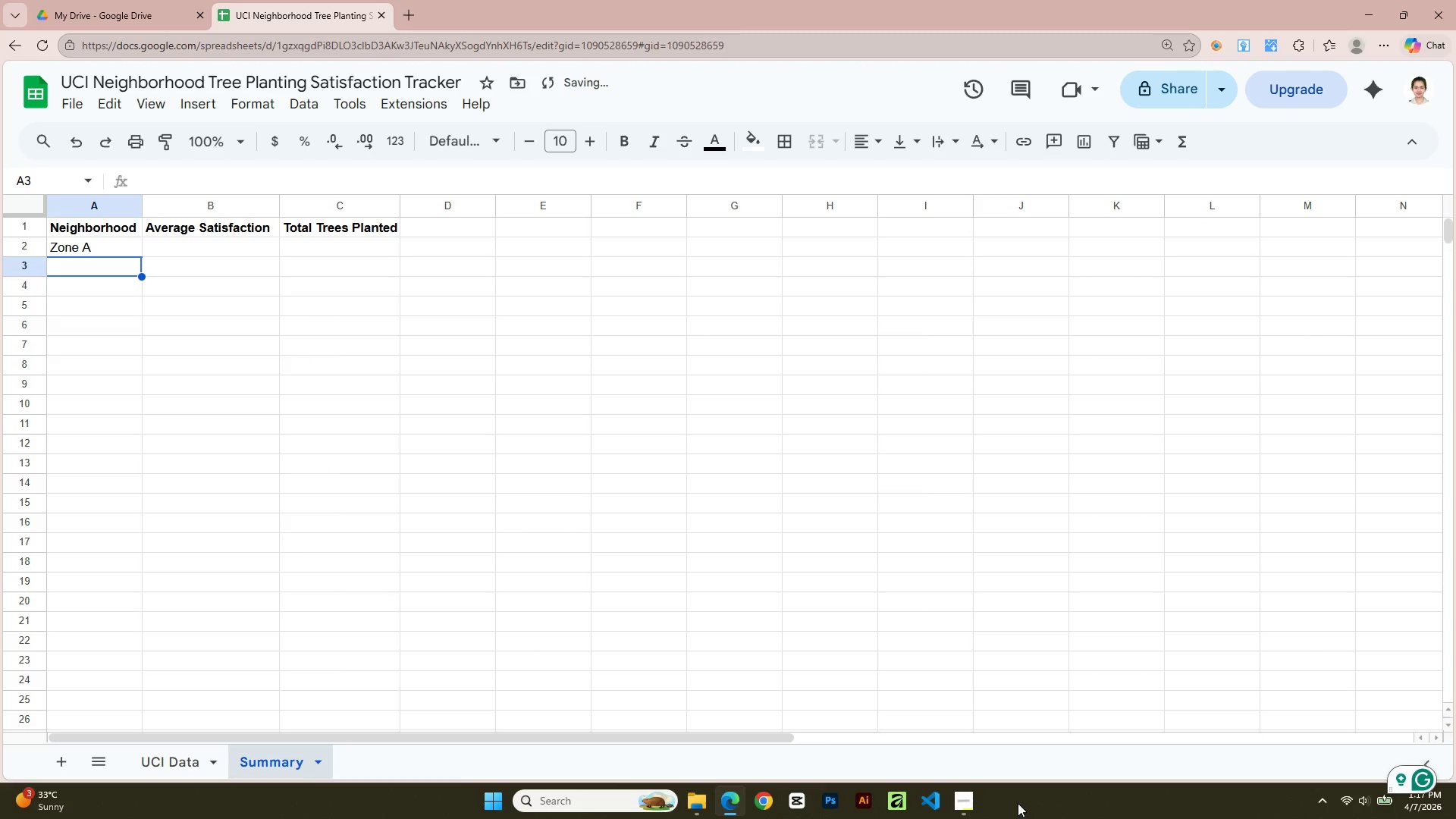 
left_click([973, 807])